 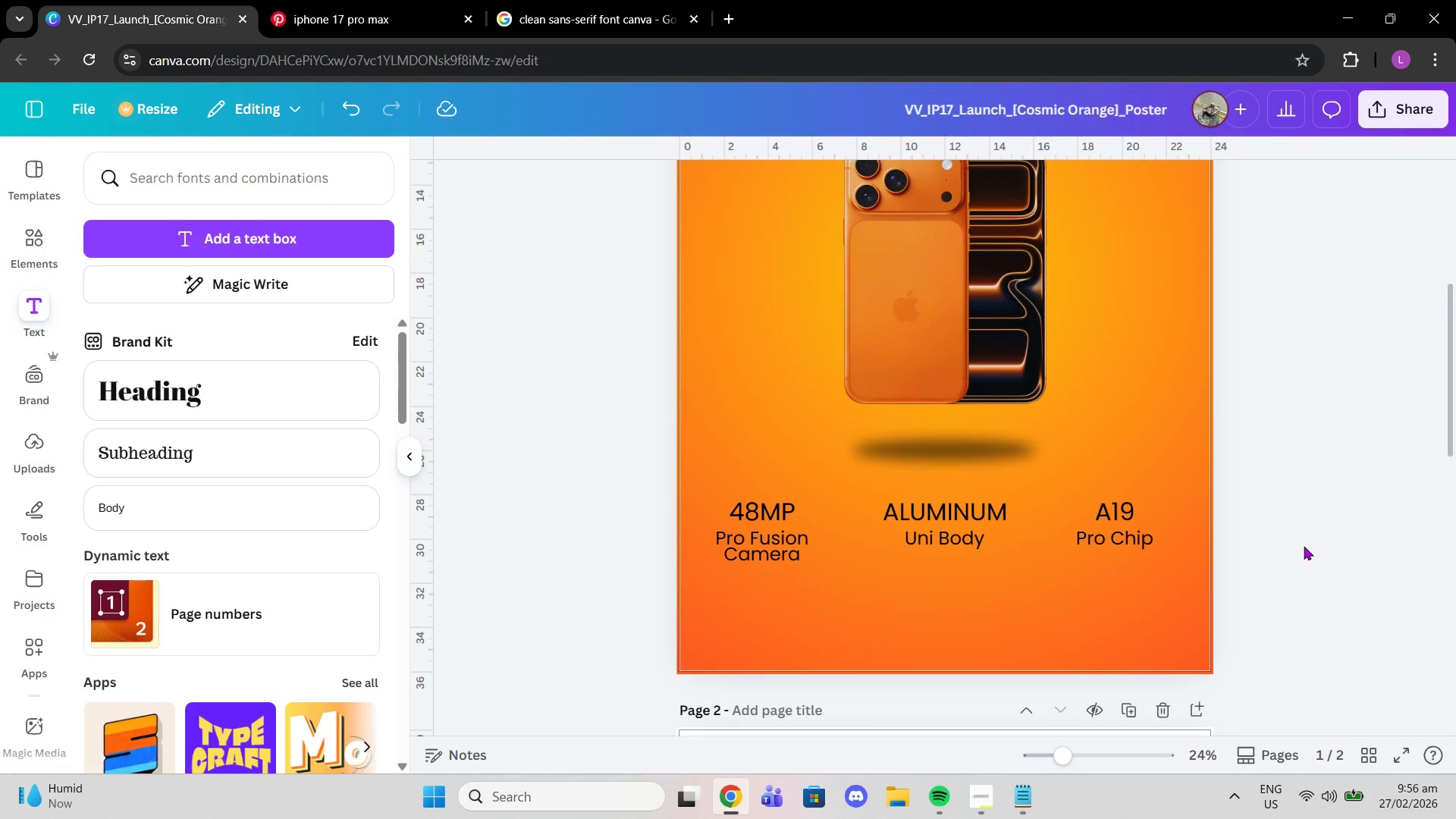 
left_click([33, 271])
 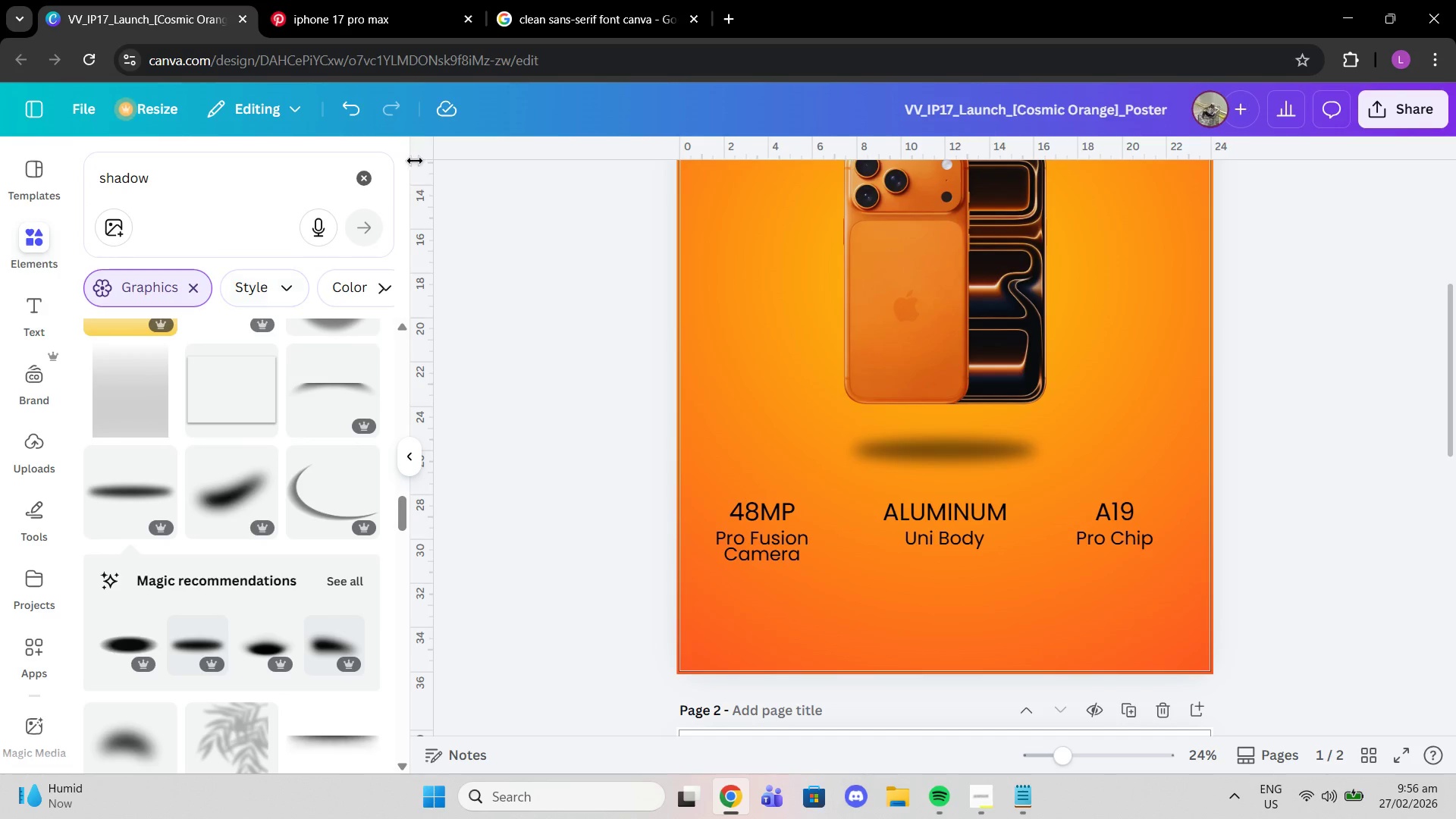 
left_click([364, 178])
 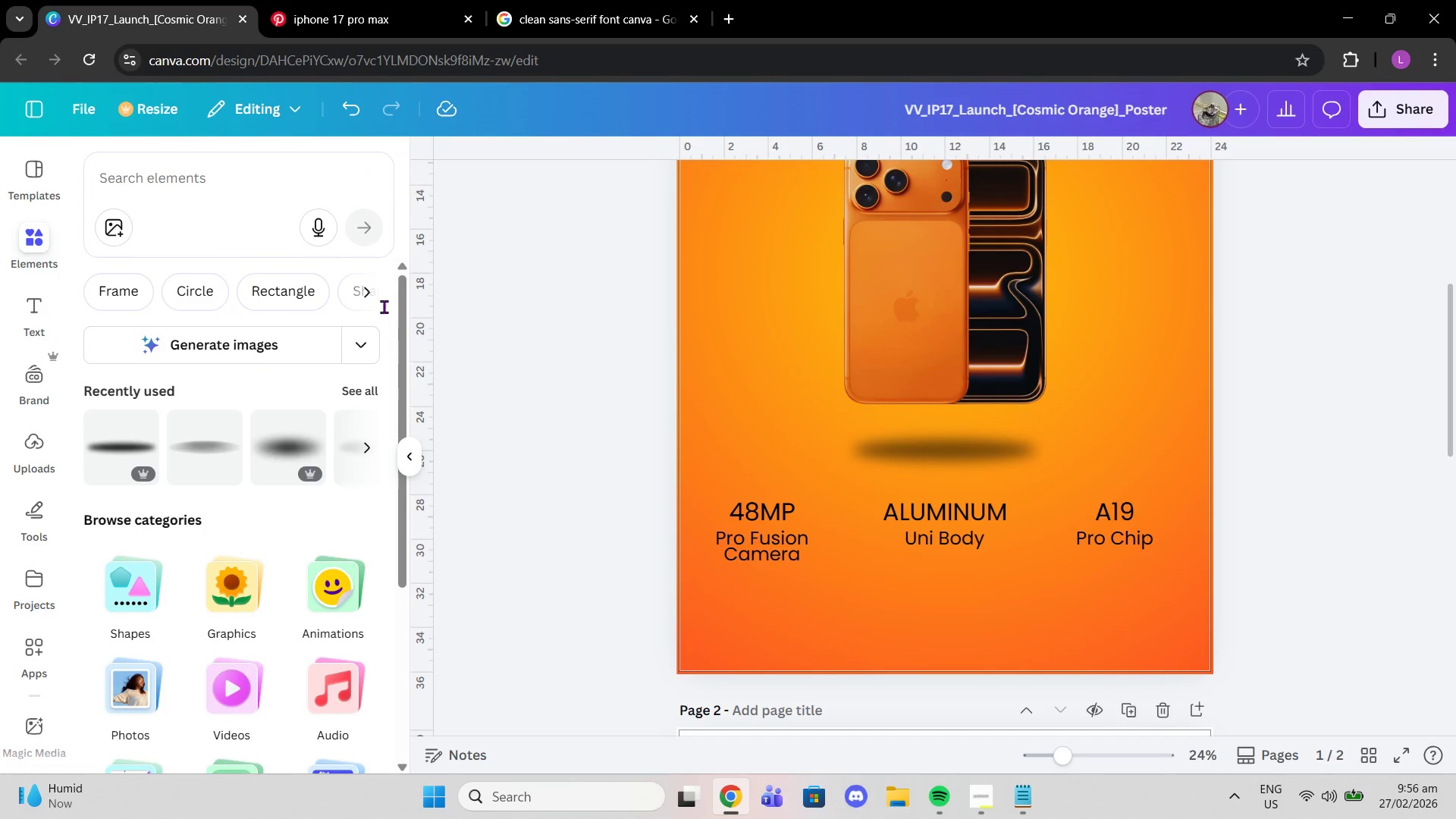 
left_click([294, 171])
 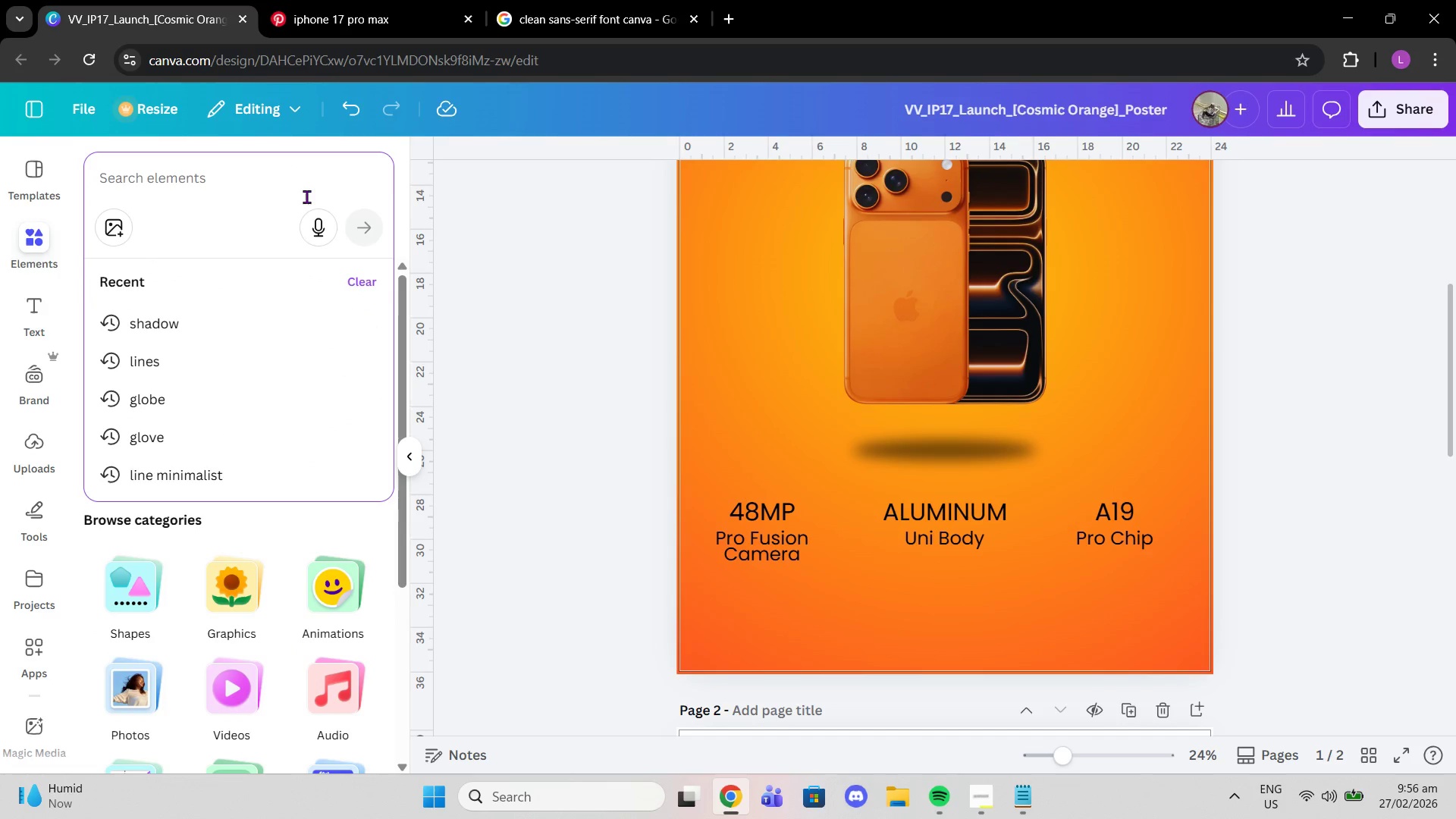 
type(line)
 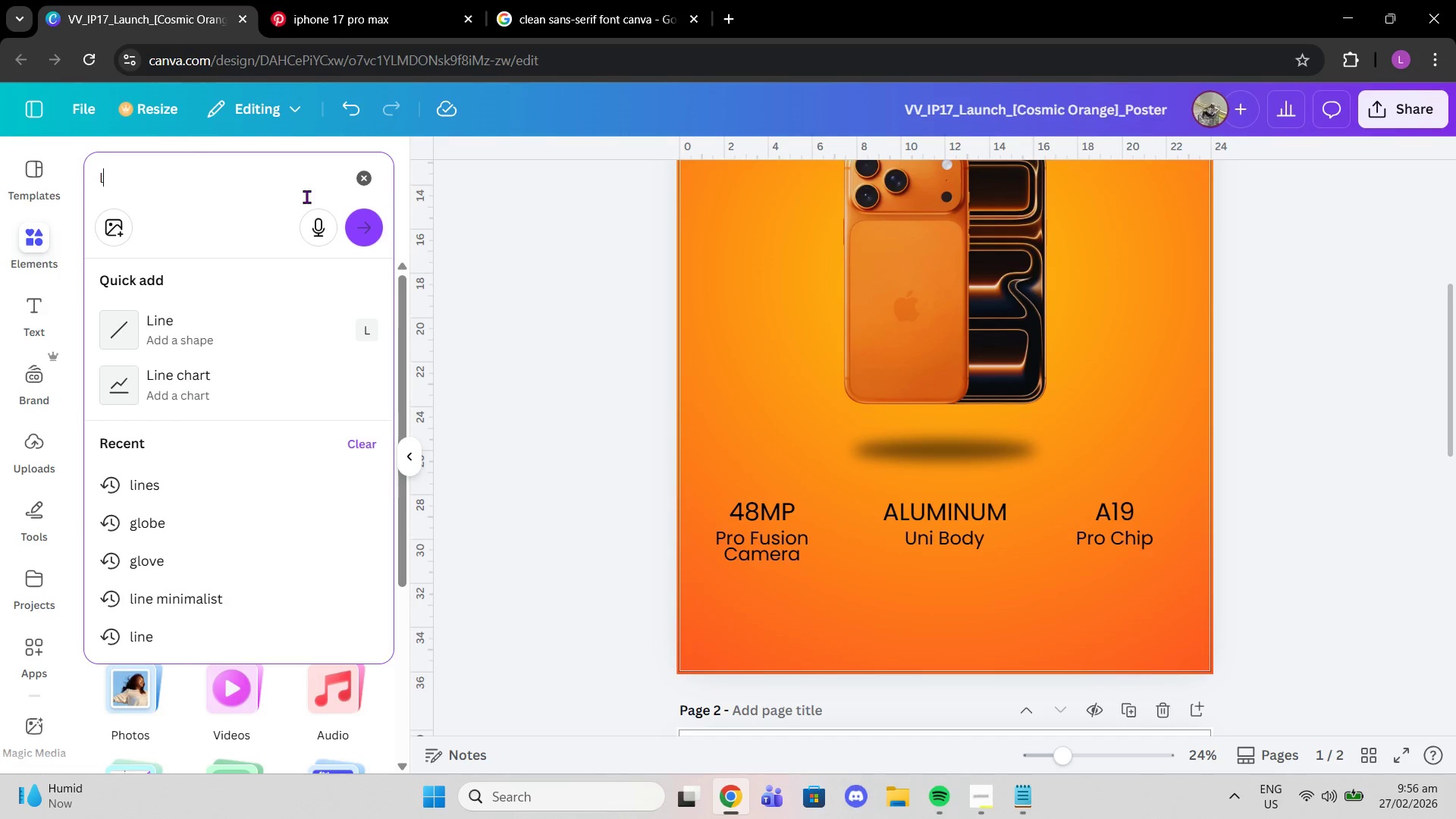 
key(Enter)
 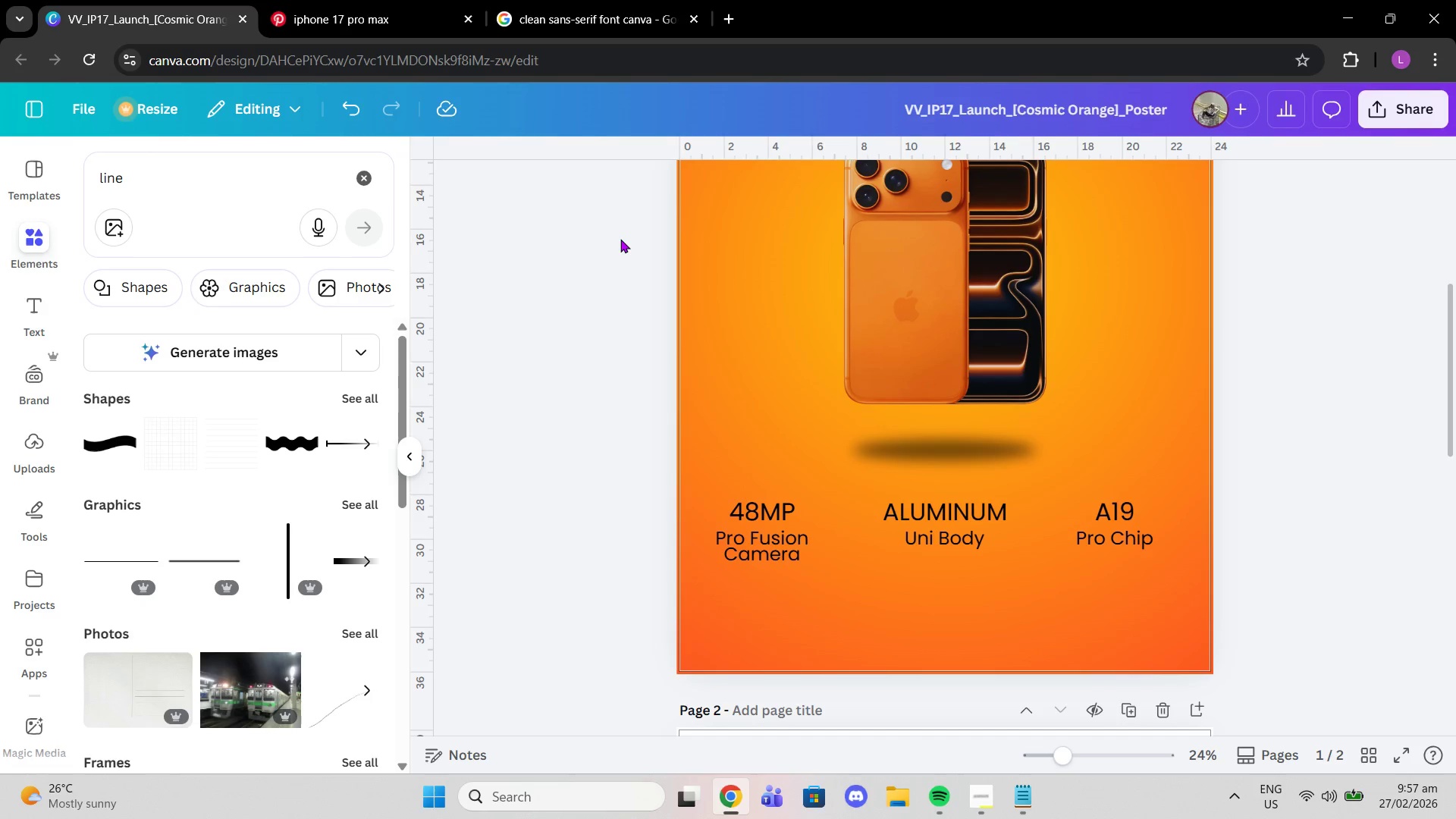 
wait(29.88)
 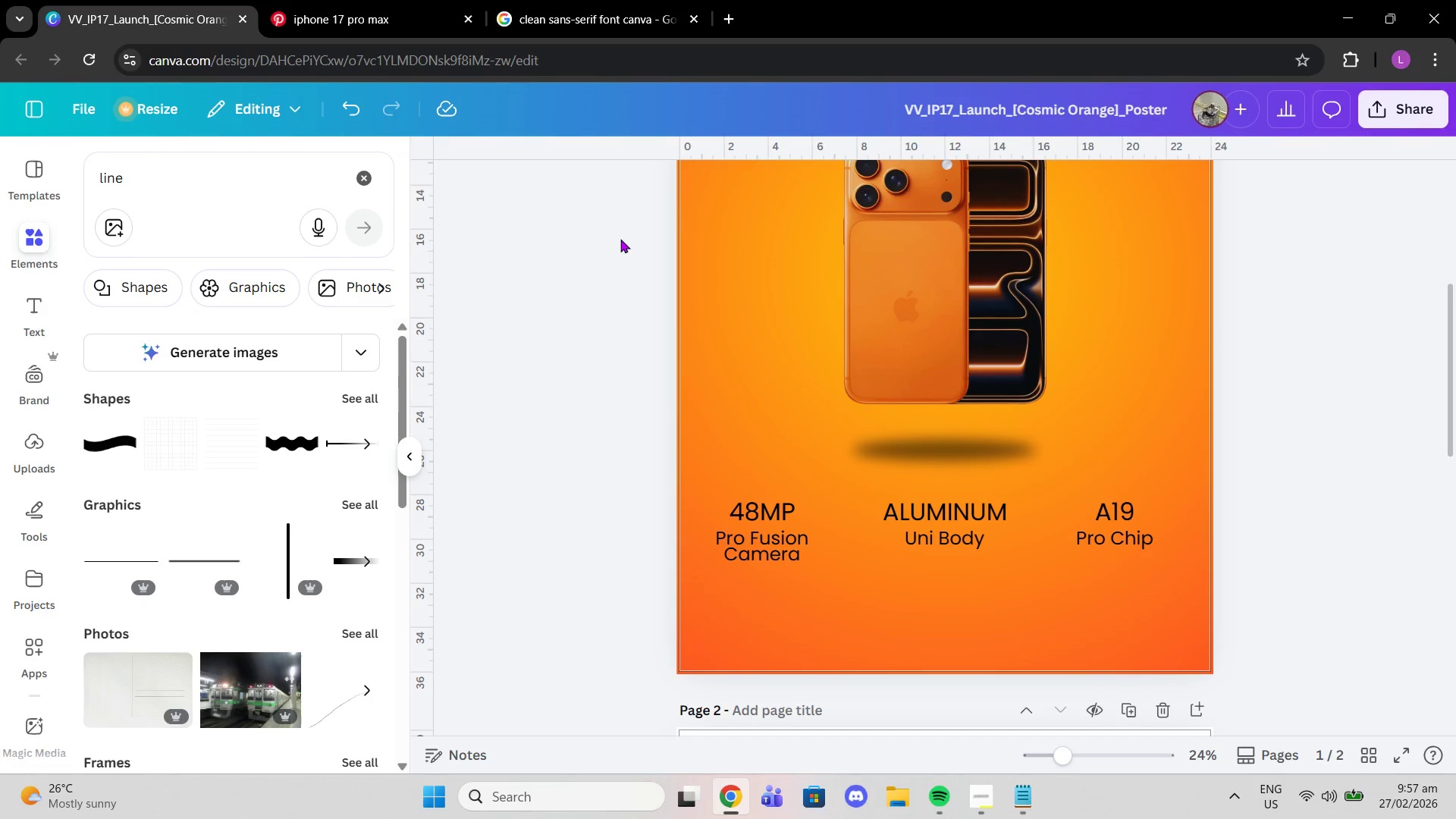 
mouse_move([379, 462])
 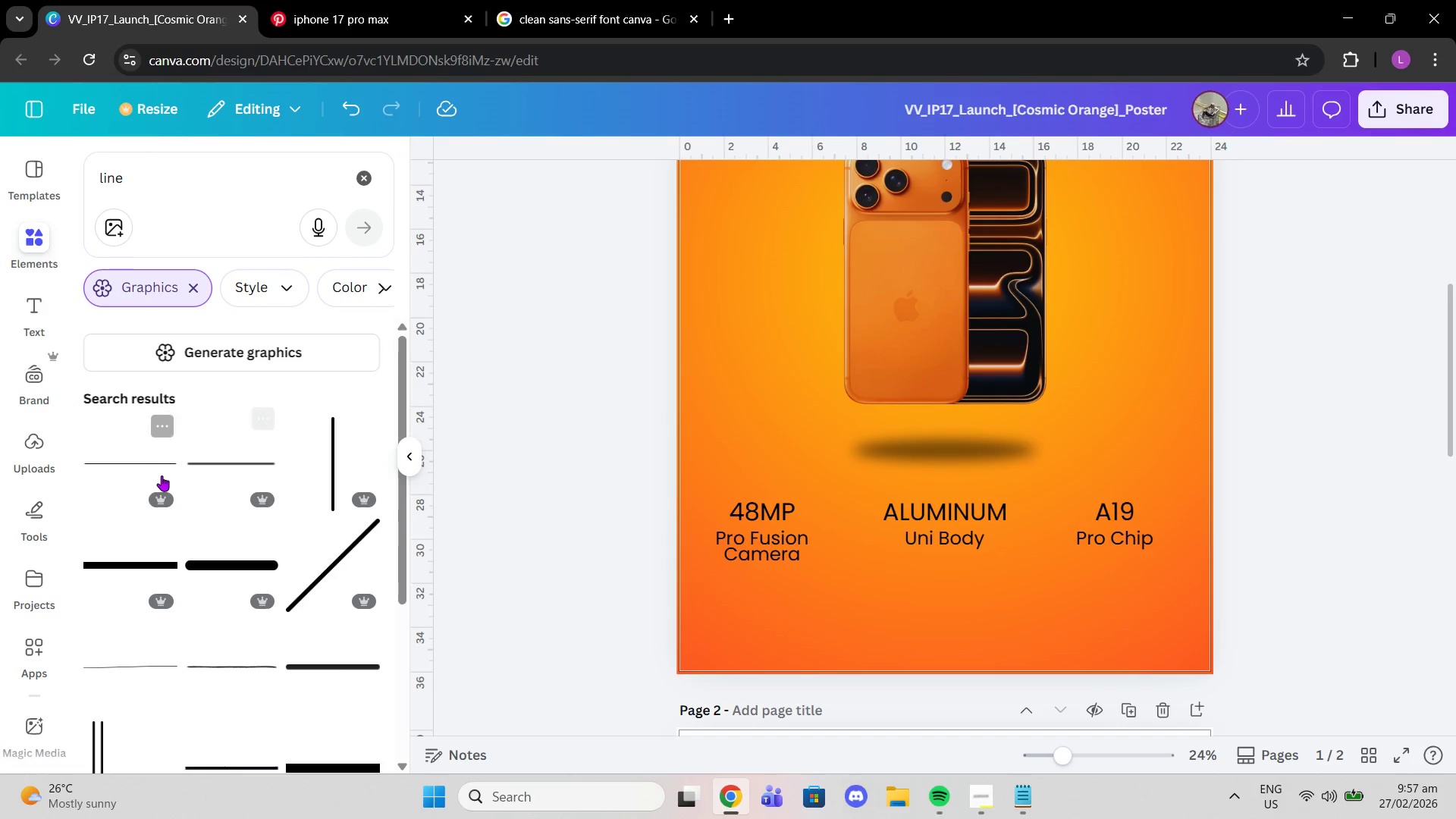 
scroll: coordinate [284, 515], scroll_direction: down, amount: 4.0
 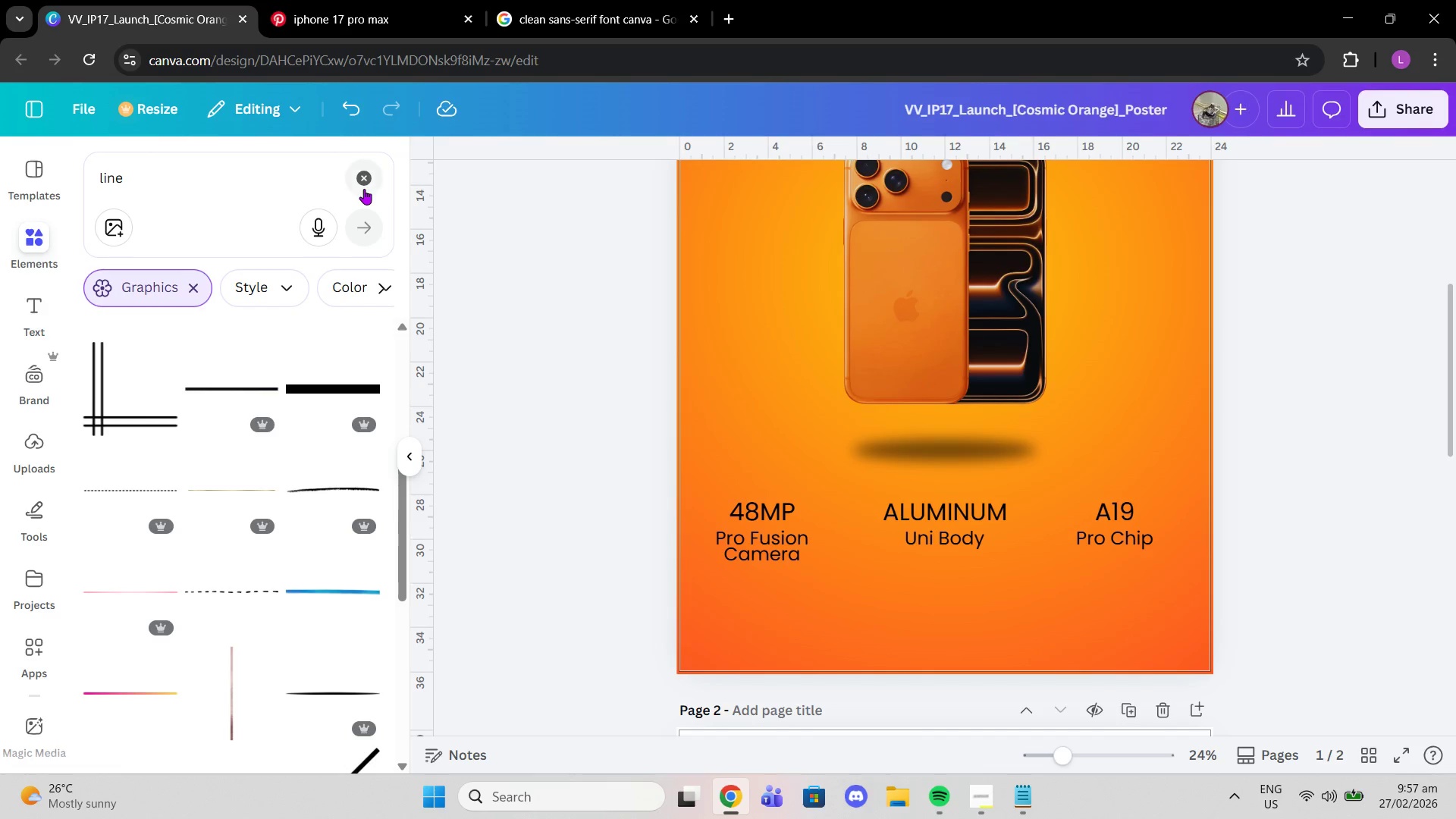 
left_click([364, 189])
 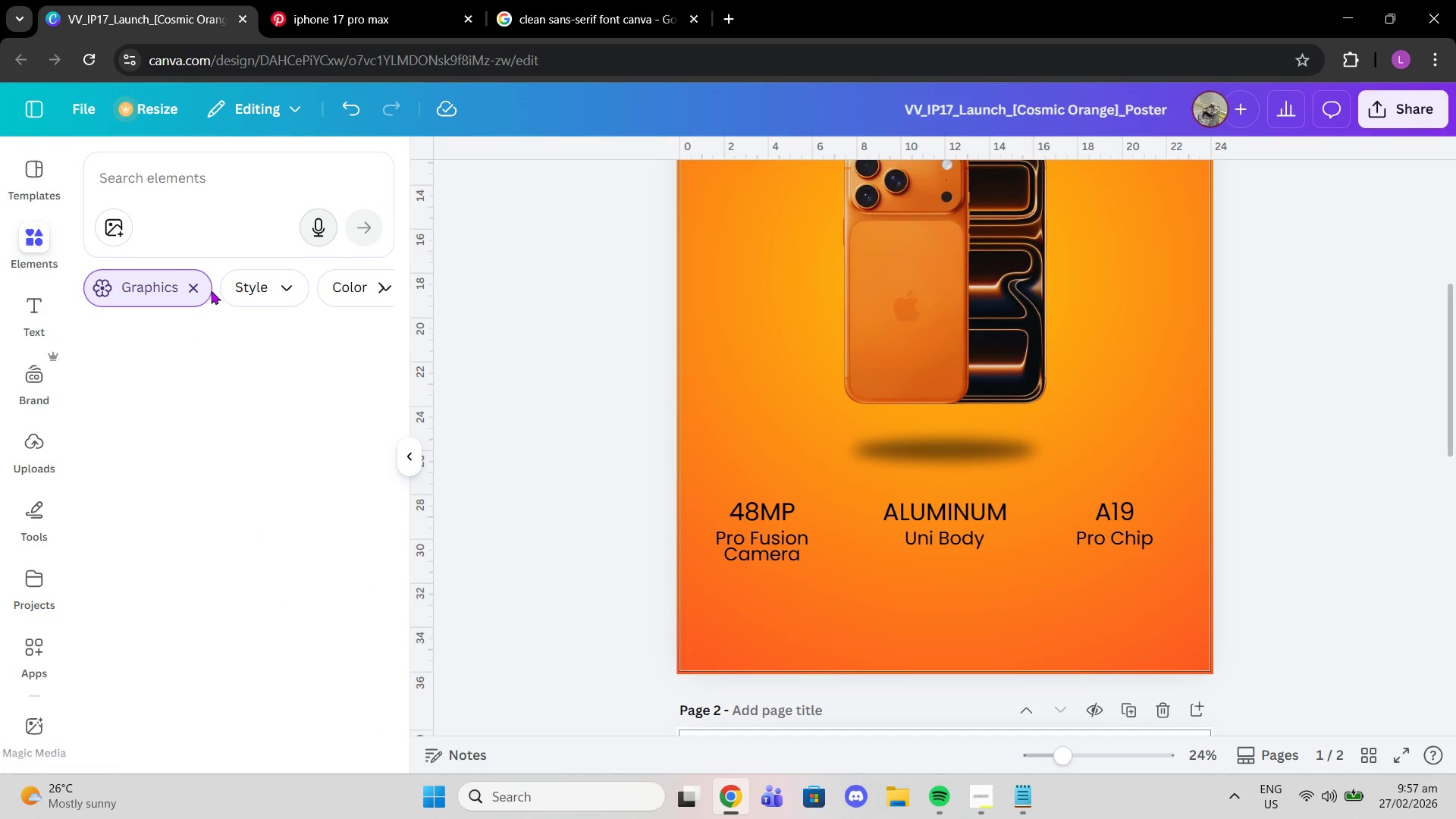 
left_click([192, 290])
 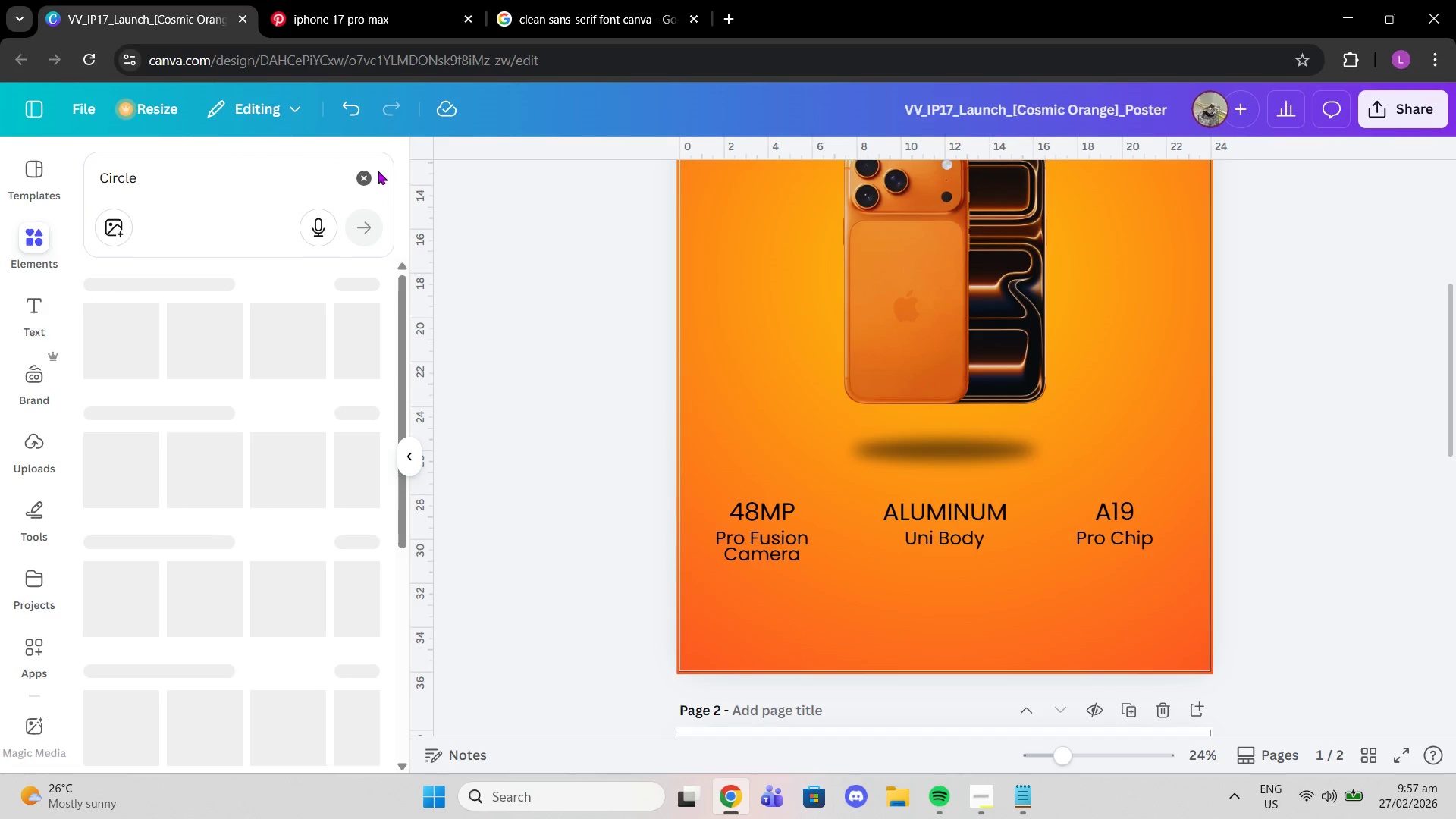 
left_click([366, 176])
 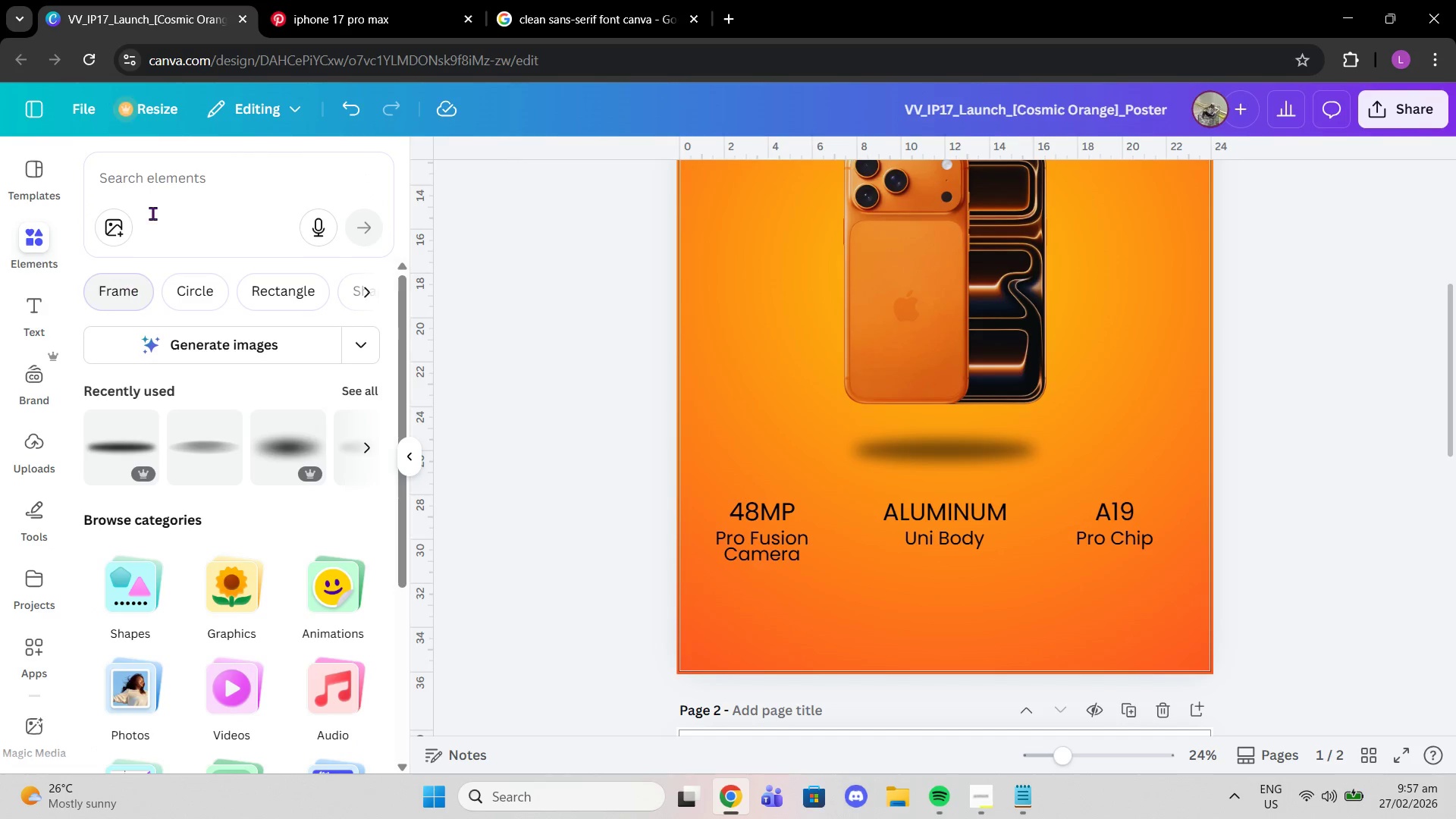 
left_click([158, 181])
 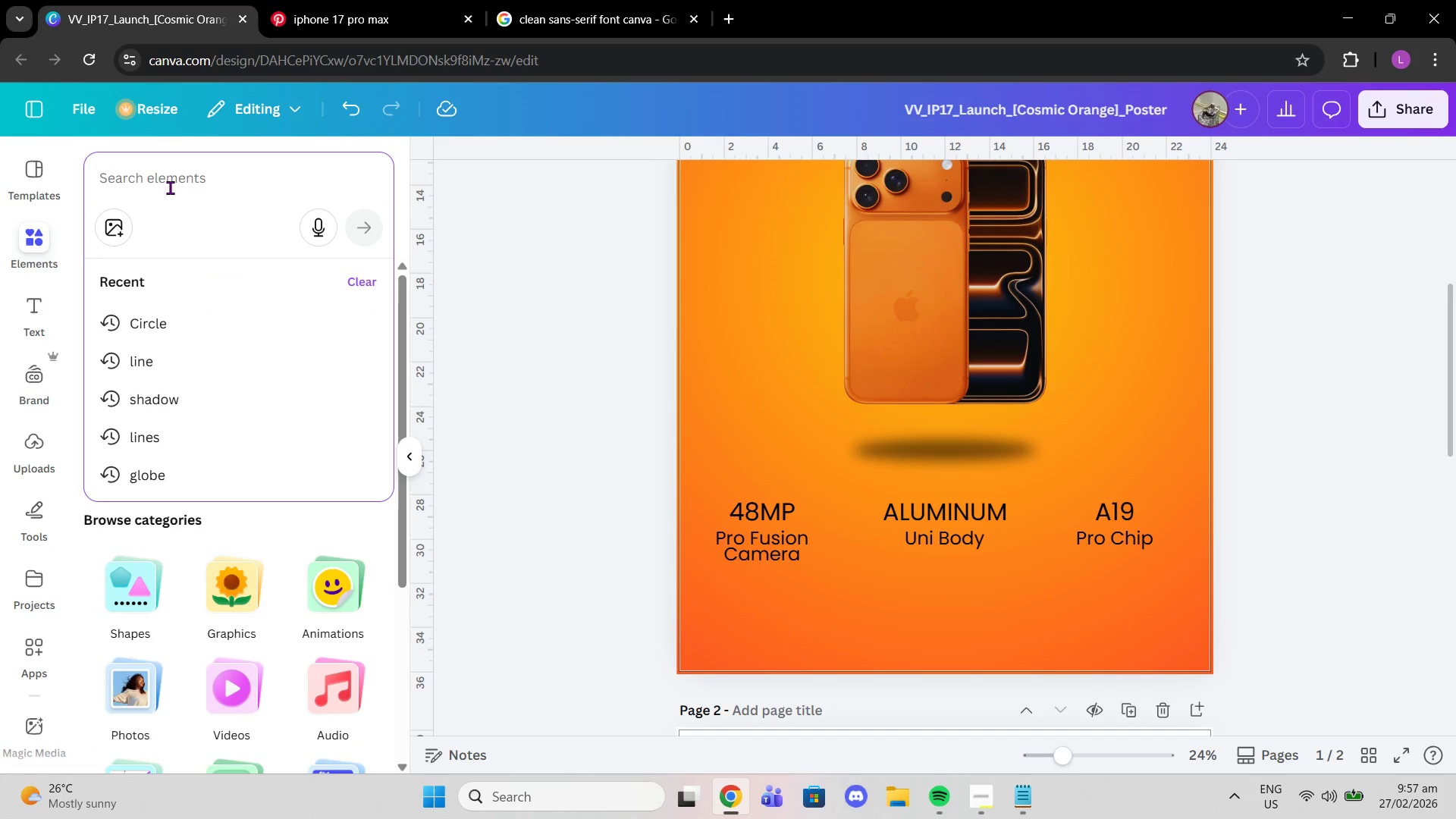 
type(line)
 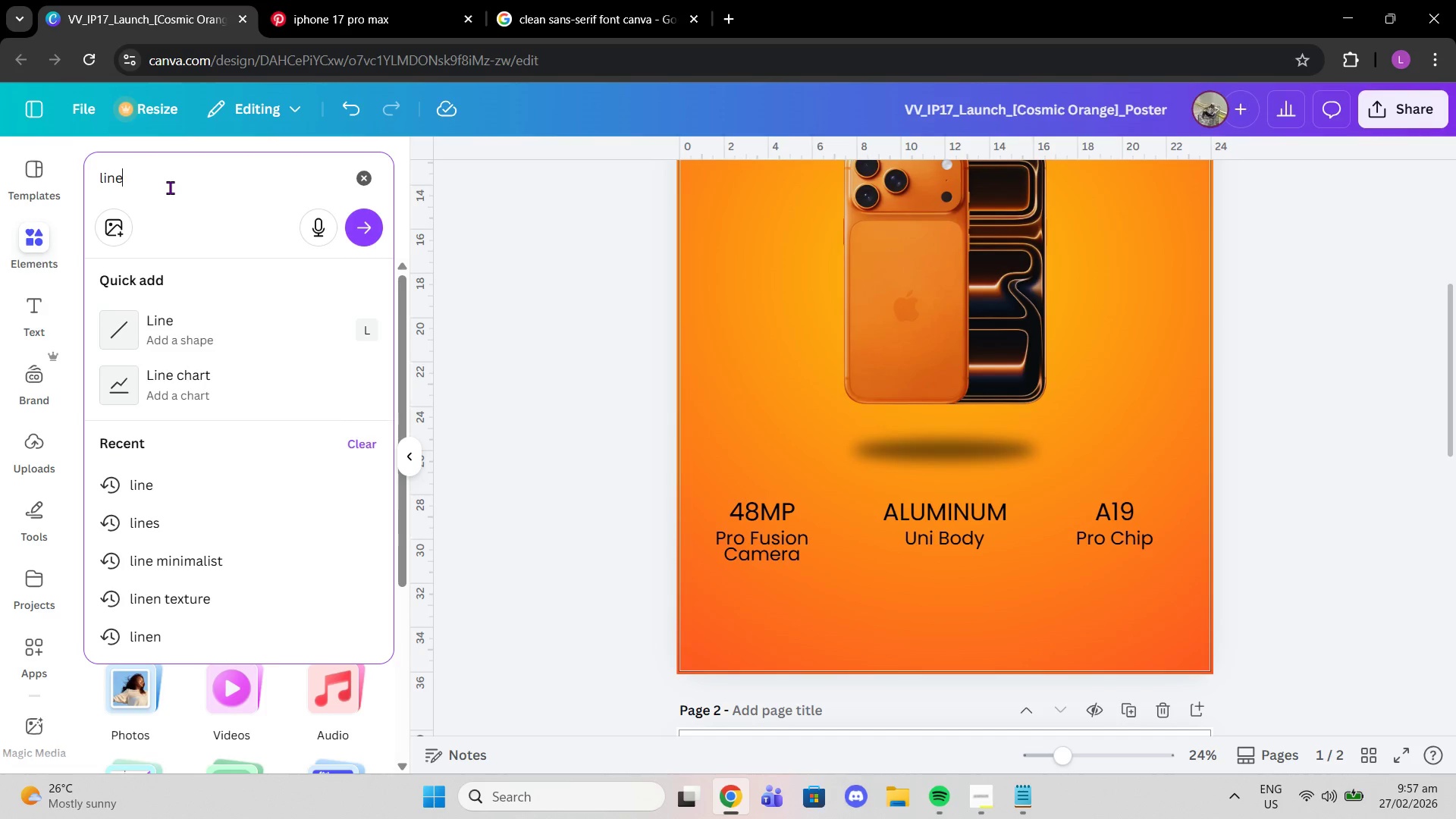 
left_click([189, 347])
 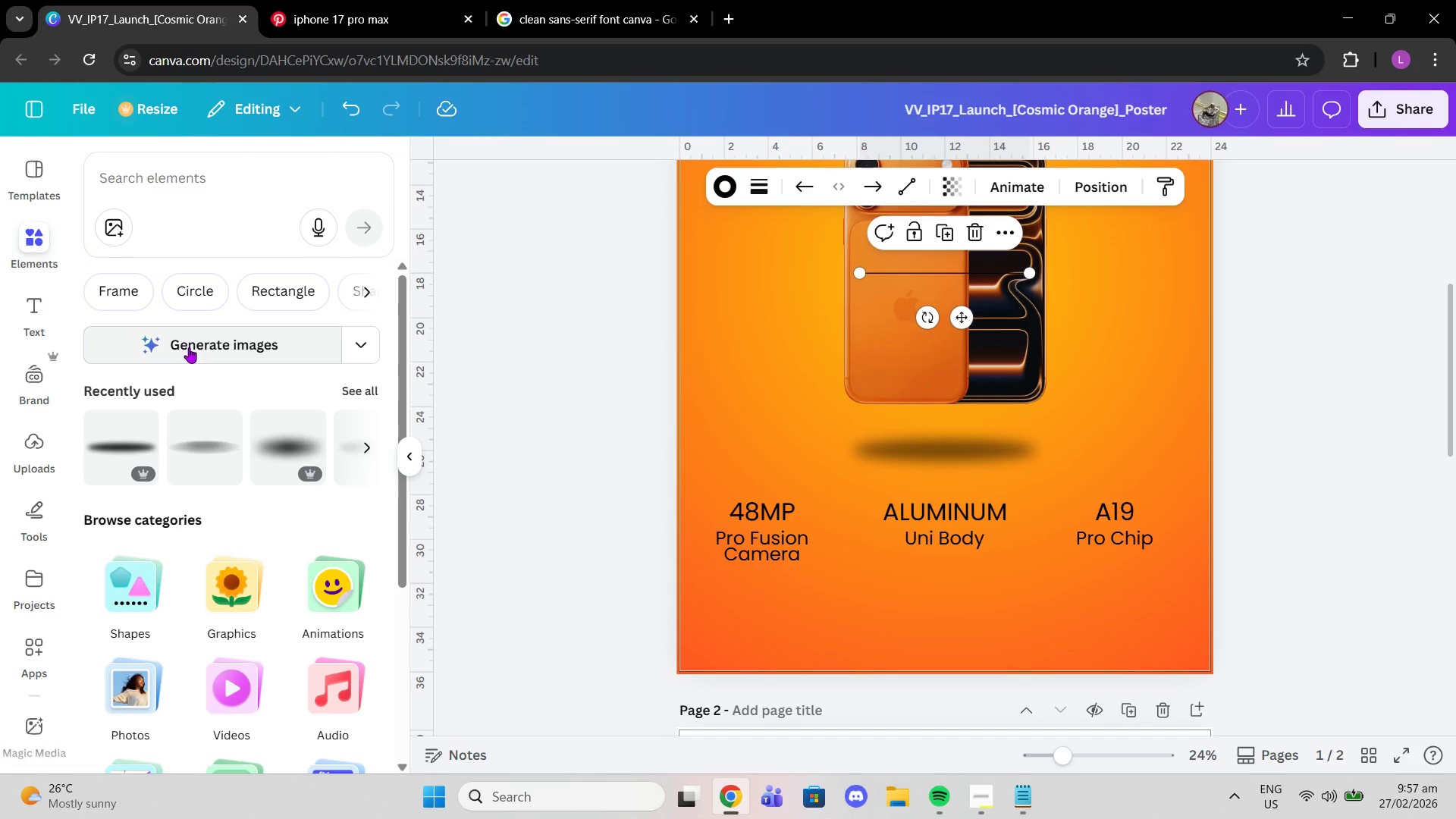 
wait(18.23)
 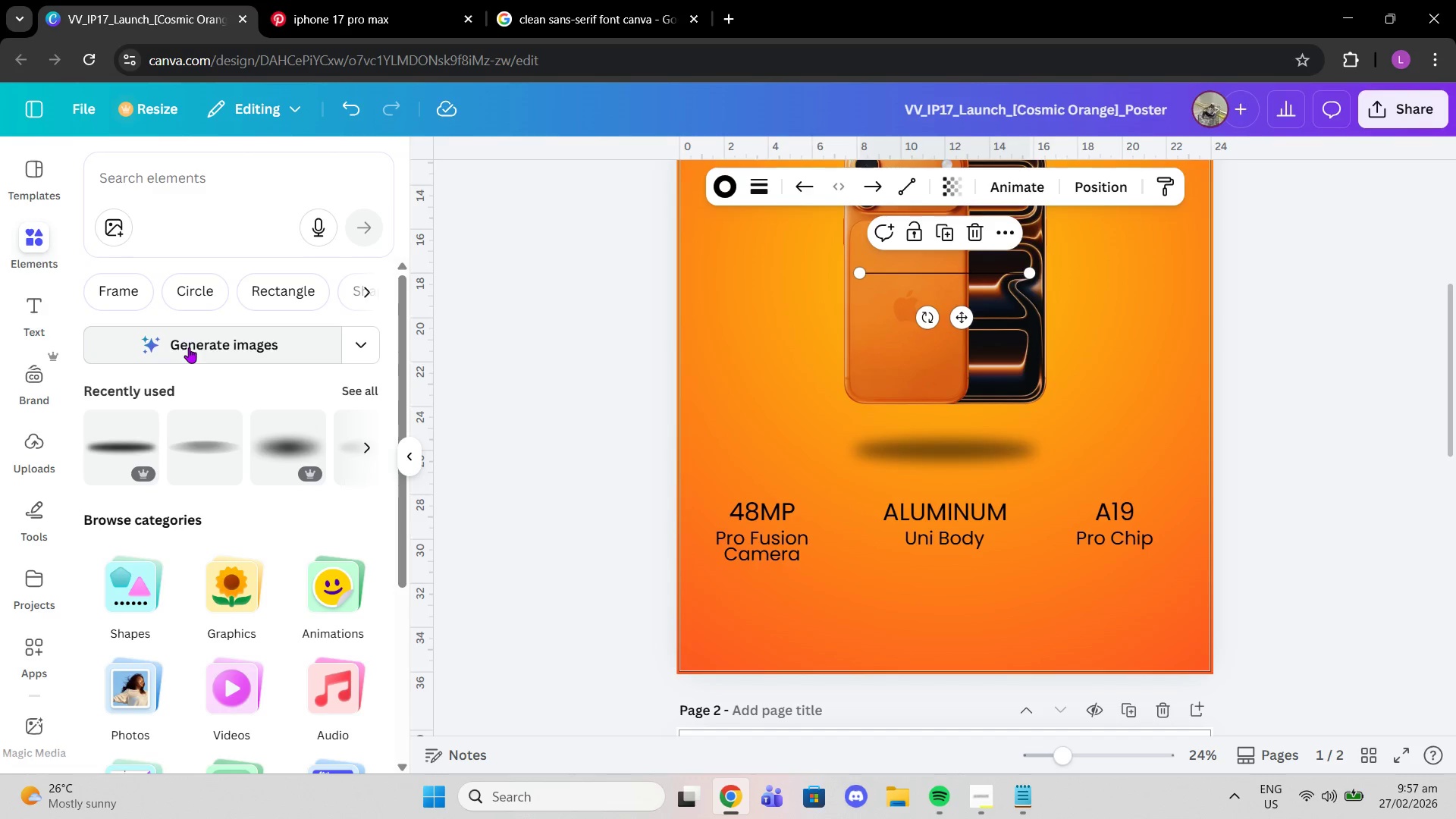 
left_click([228, 166])
 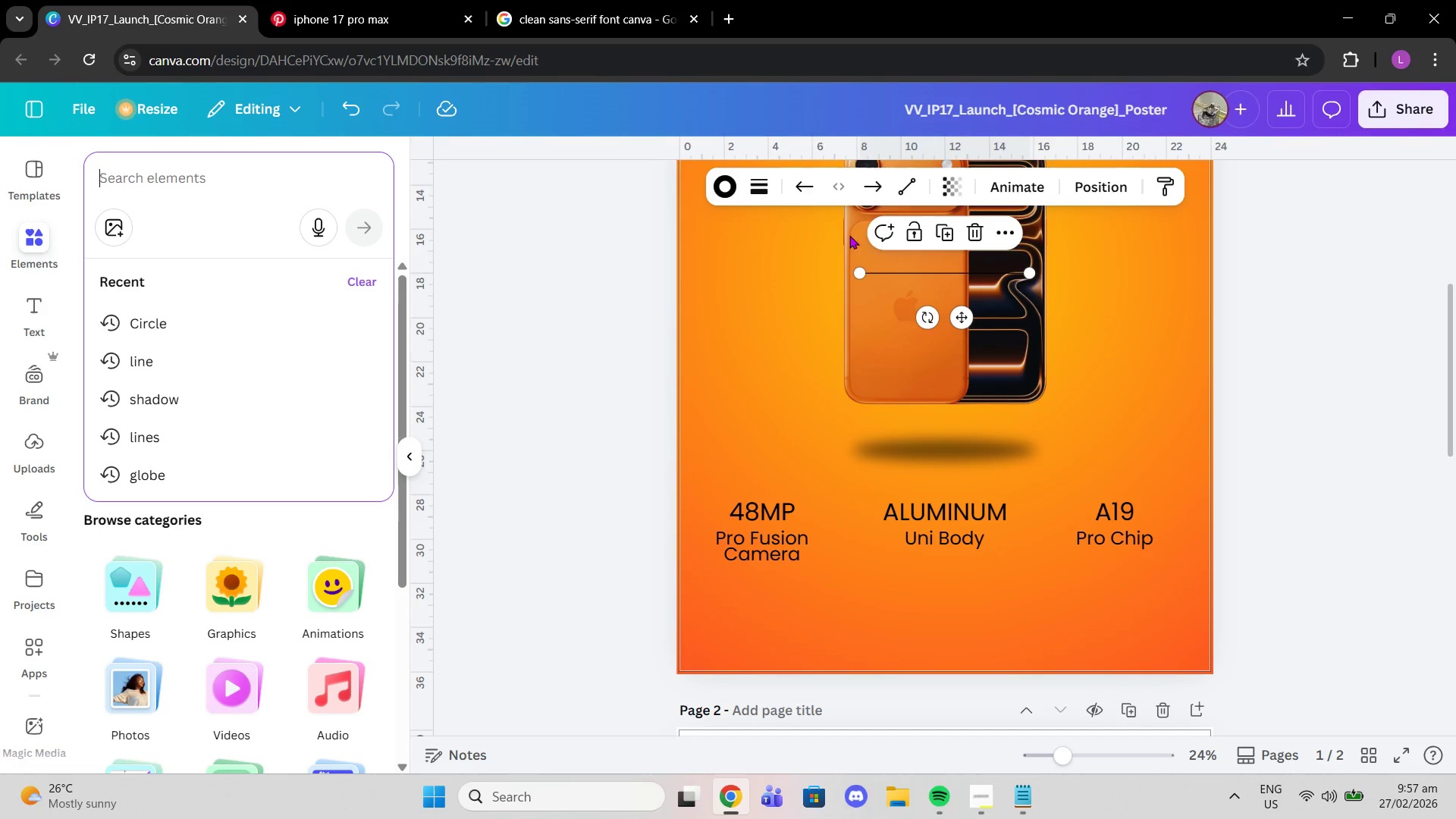 
left_click([732, 181])
 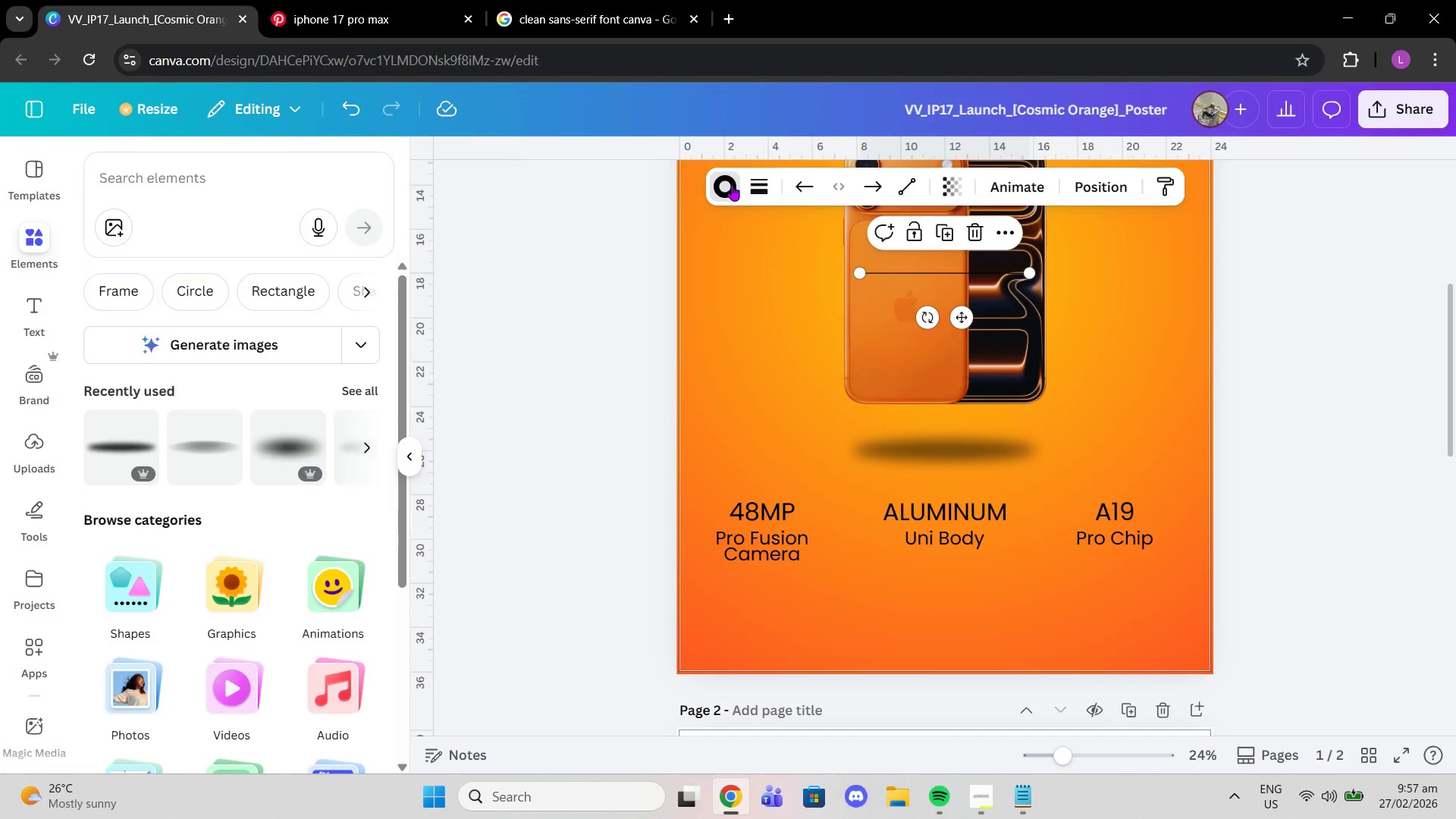 
left_click([732, 188])
 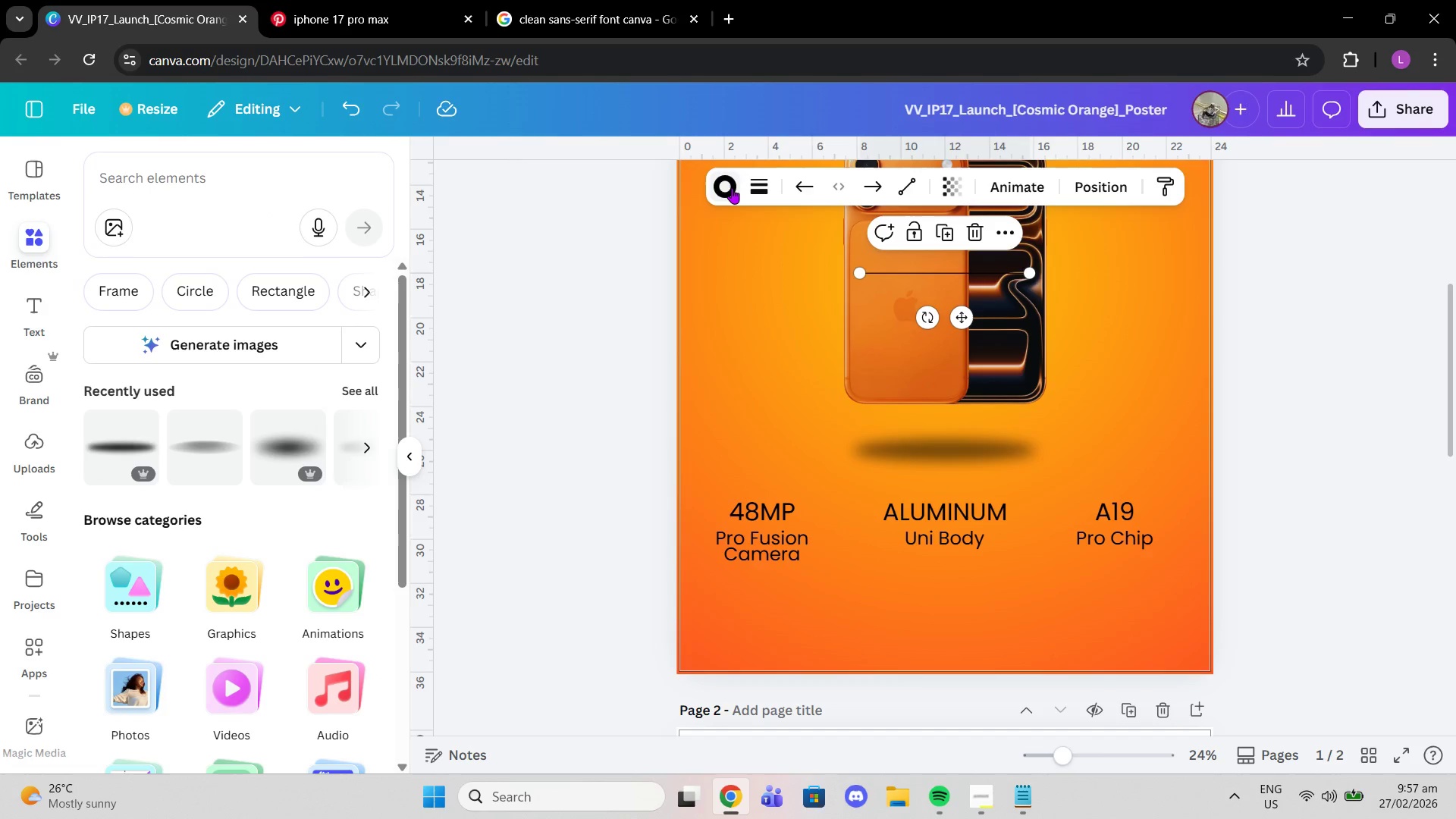 
left_click([732, 188])
 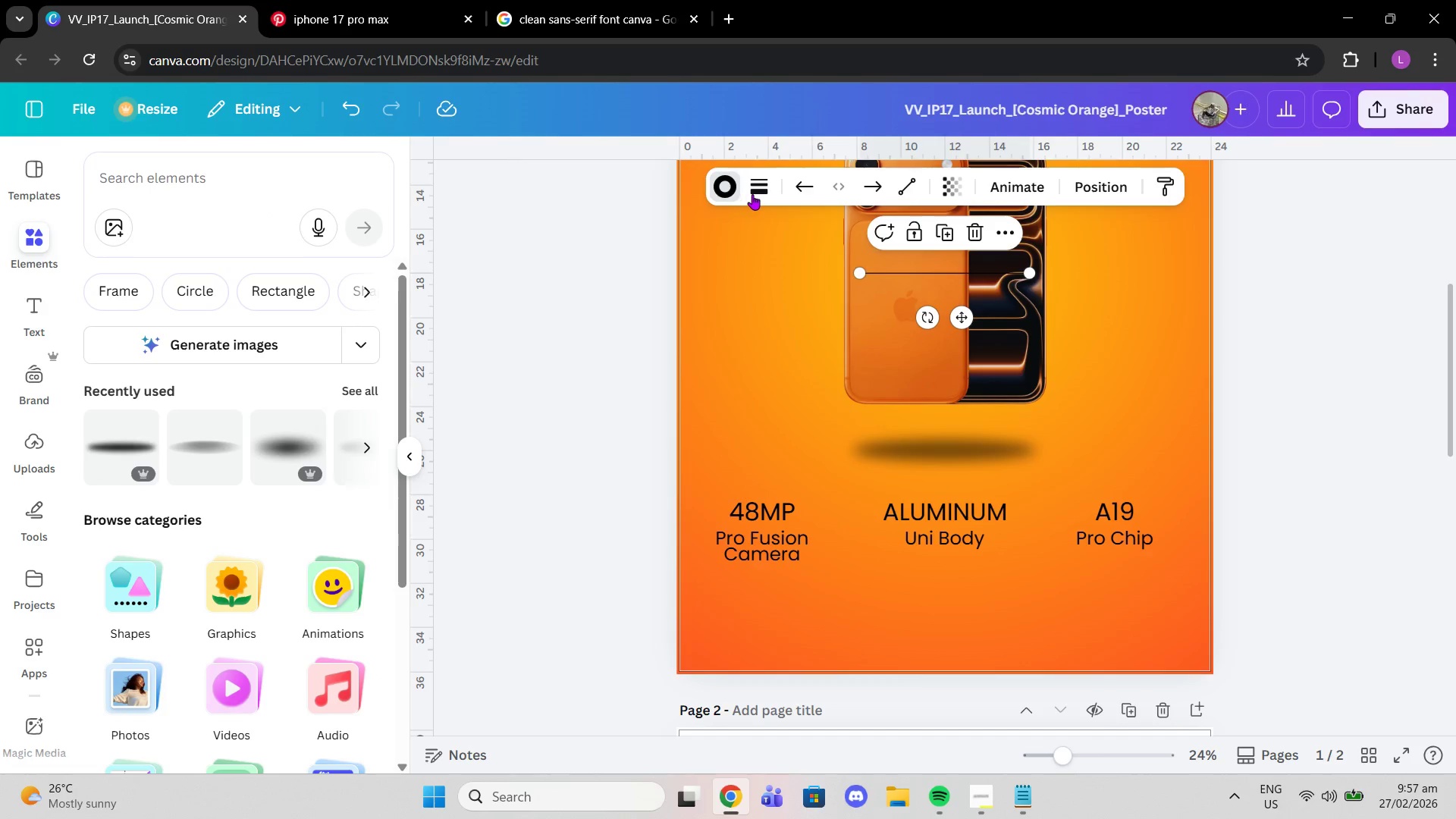 
mouse_move([764, 199])
 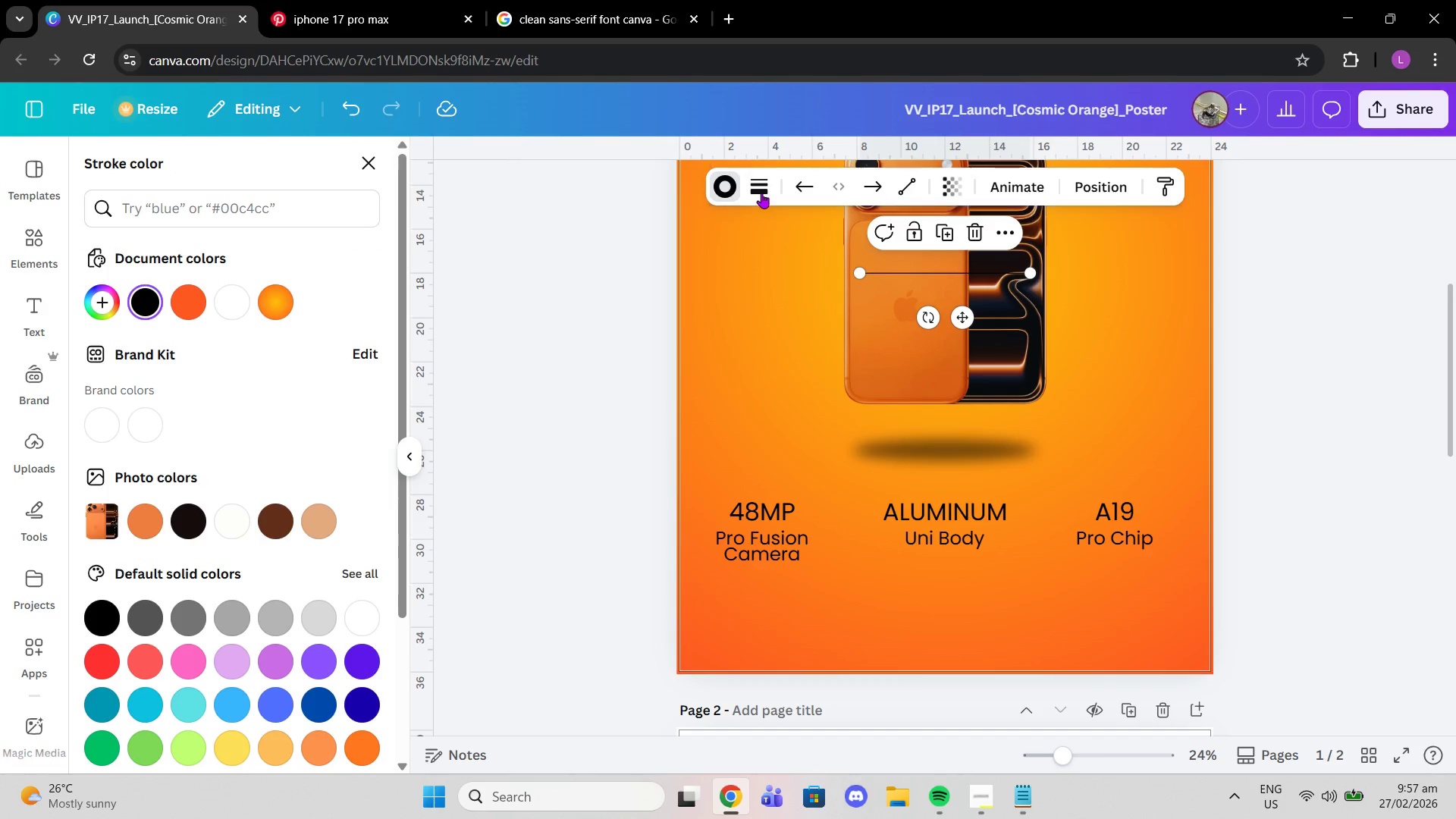 
left_click([760, 191])
 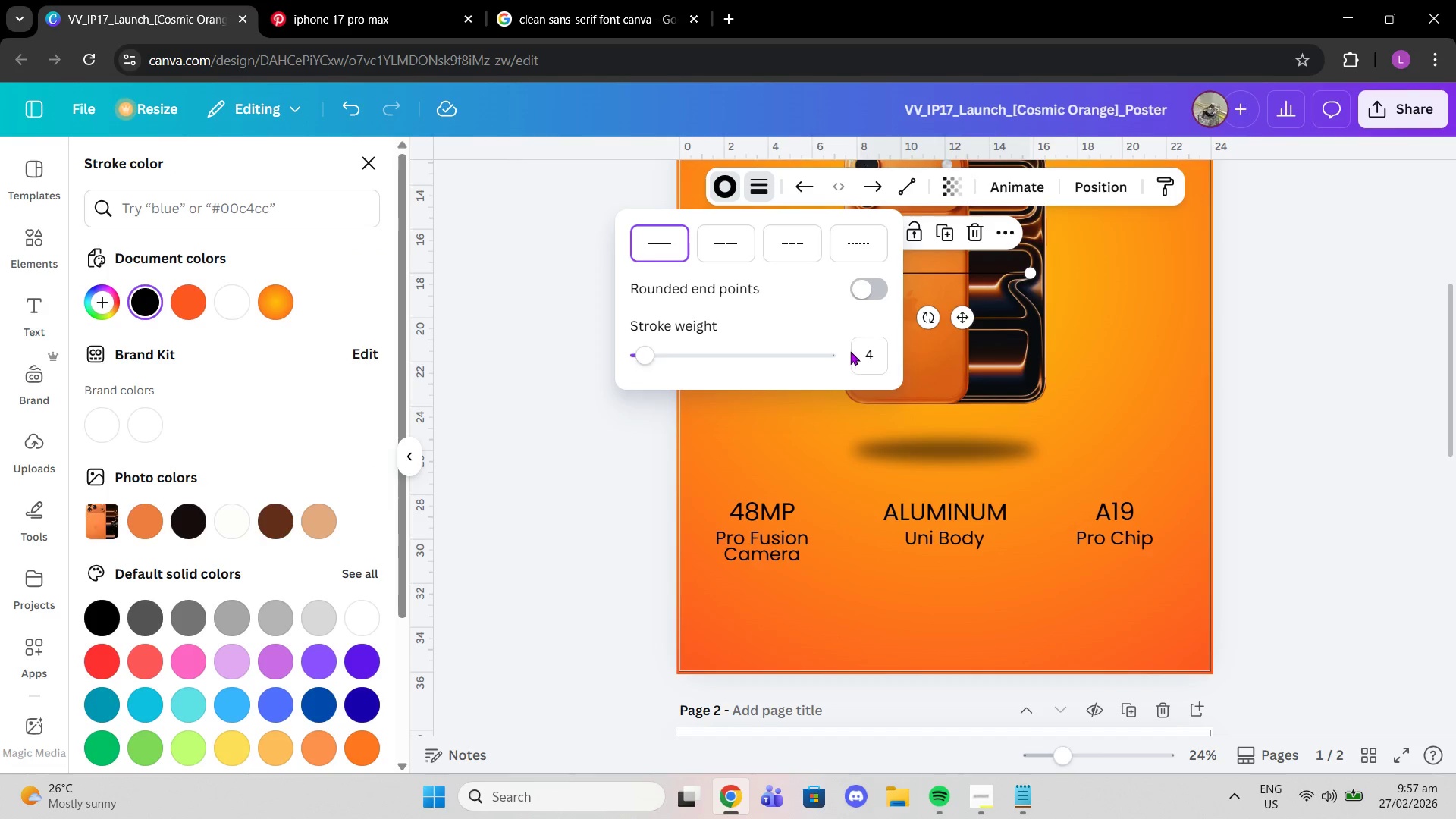 
left_click([874, 364])
 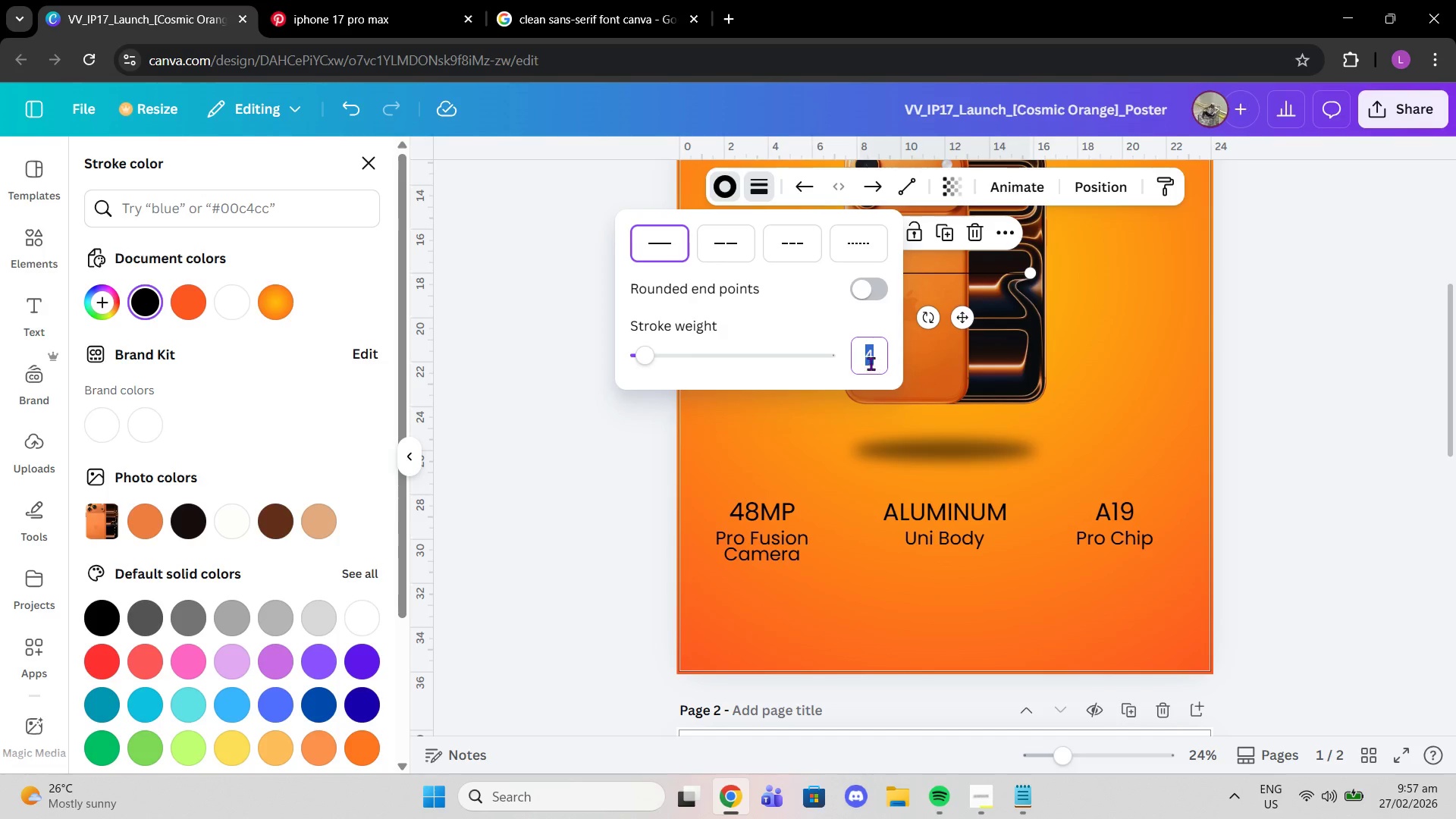 
key(3)
 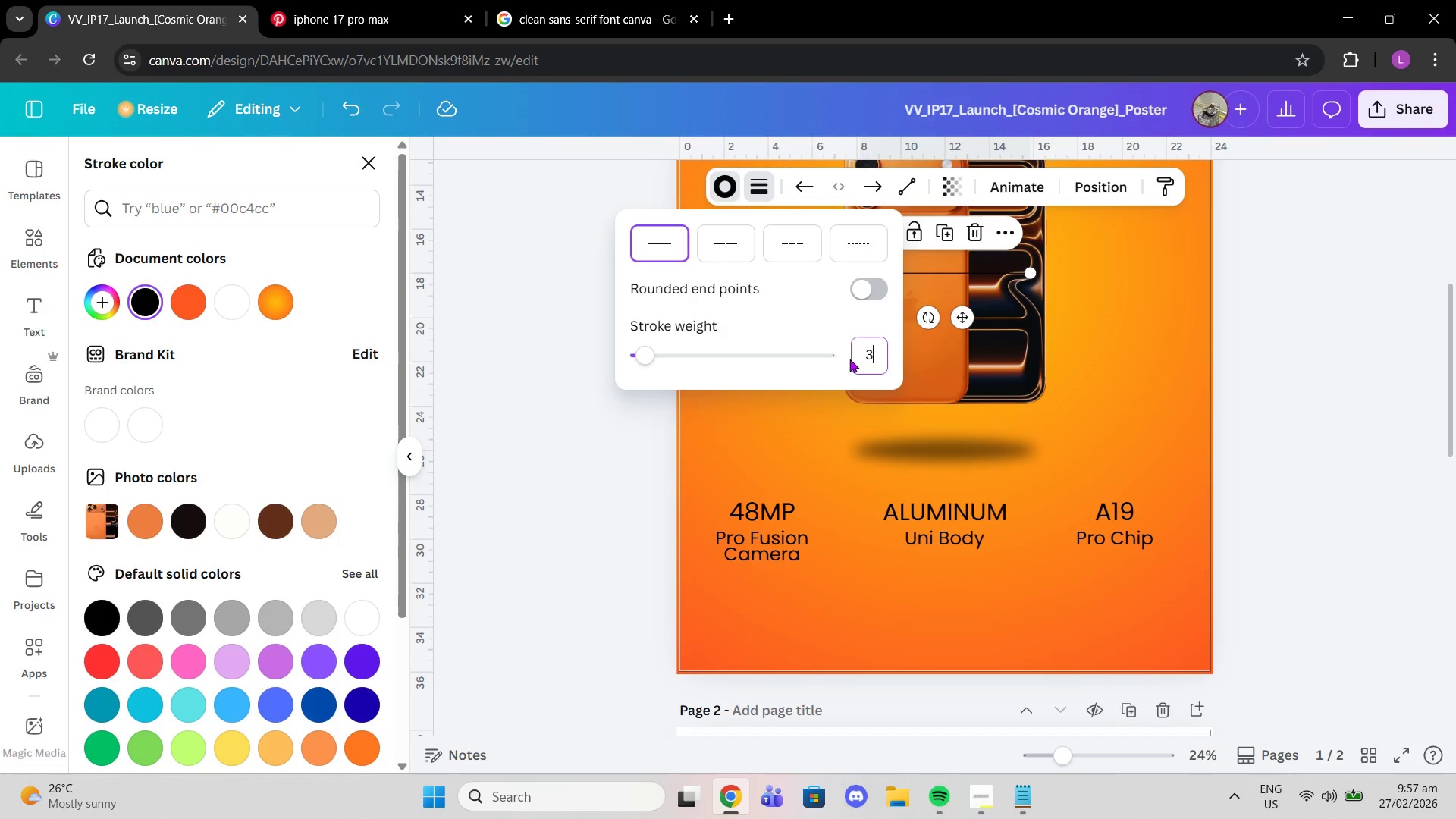 
key(Enter)
 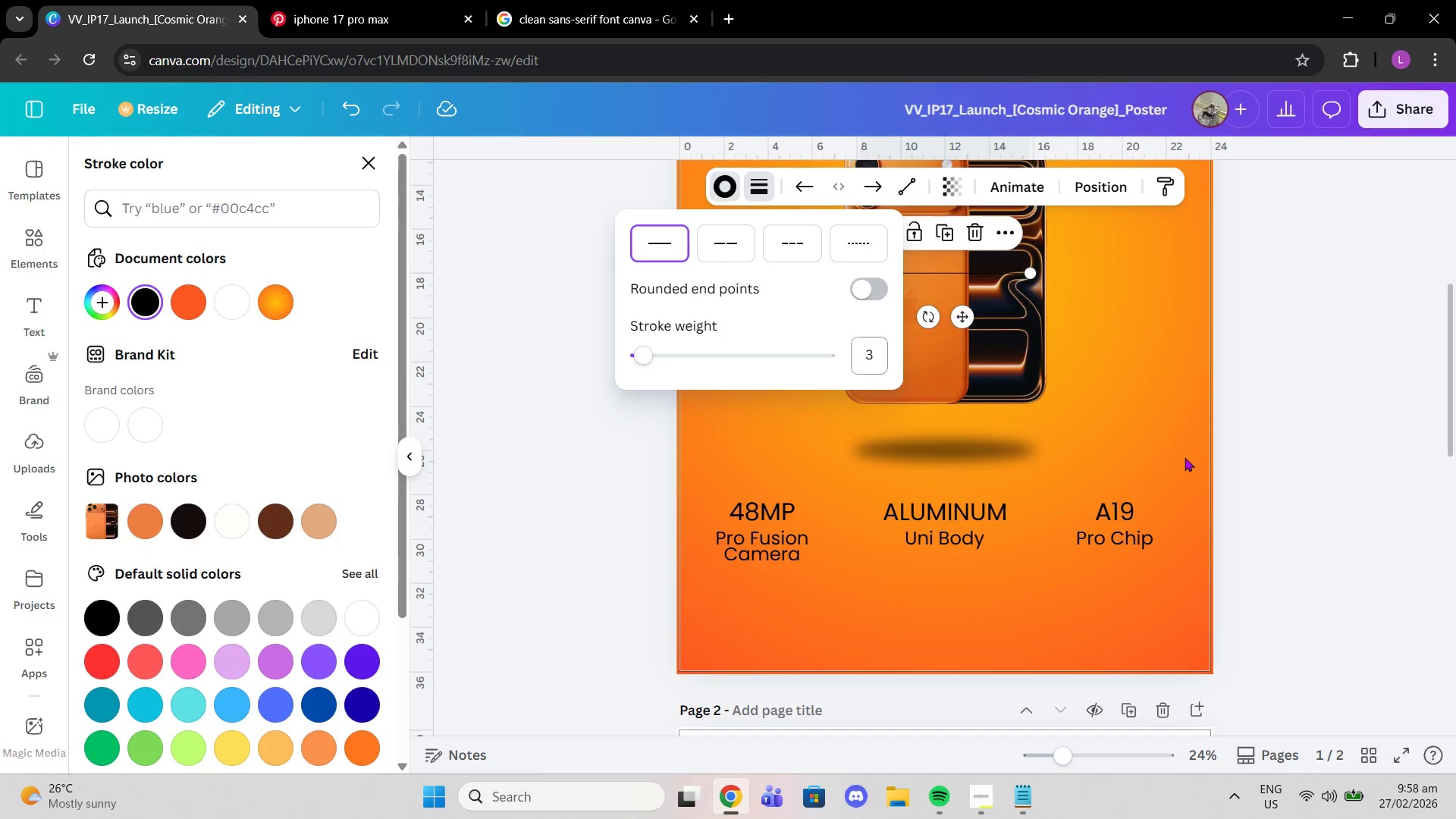 
scroll: coordinate [1184, 460], scroll_direction: up, amount: 2.0
 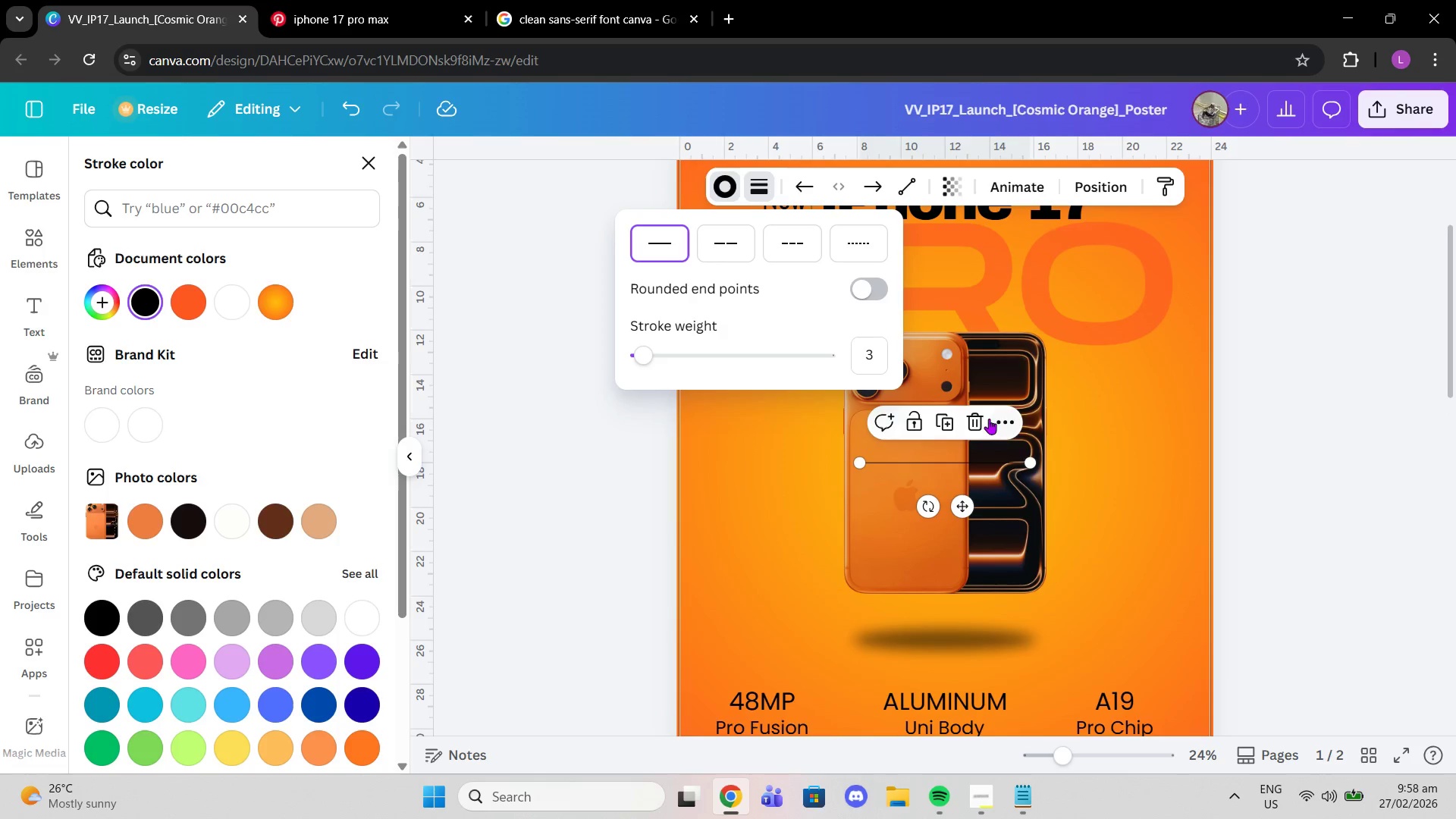 
left_click([976, 419])
 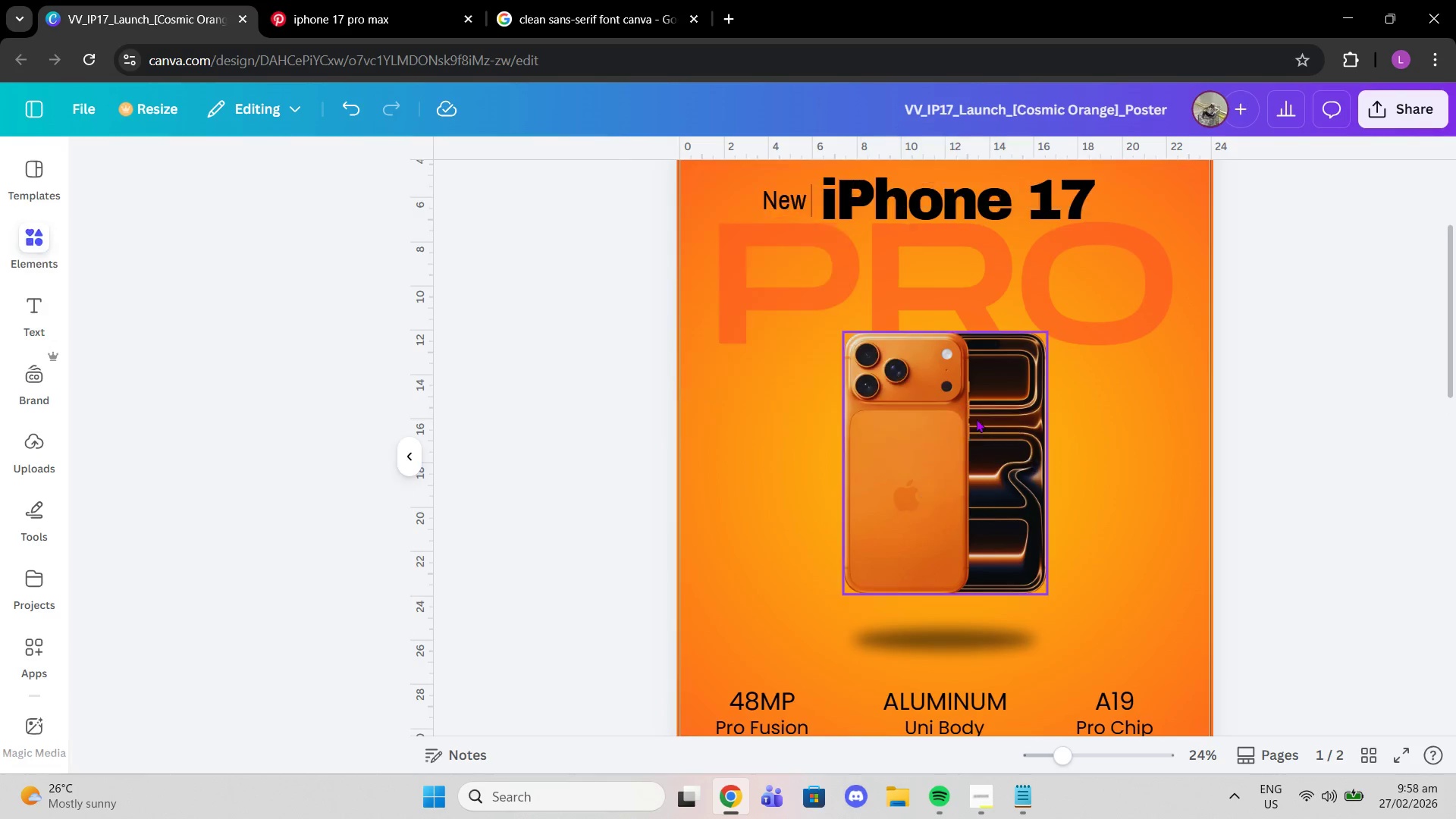 
scroll: coordinate [976, 419], scroll_direction: up, amount: 2.0
 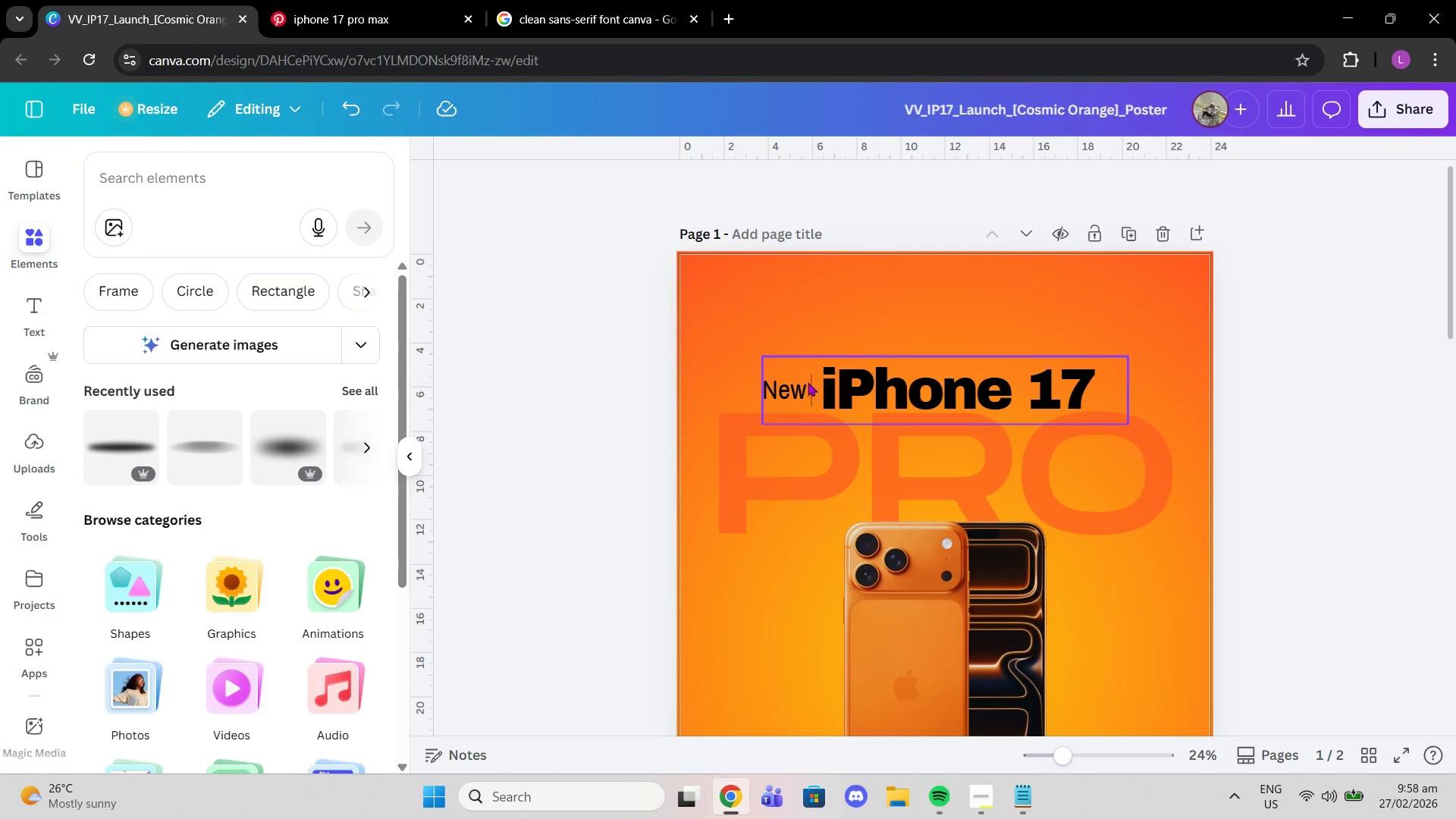 
left_click([807, 382])
 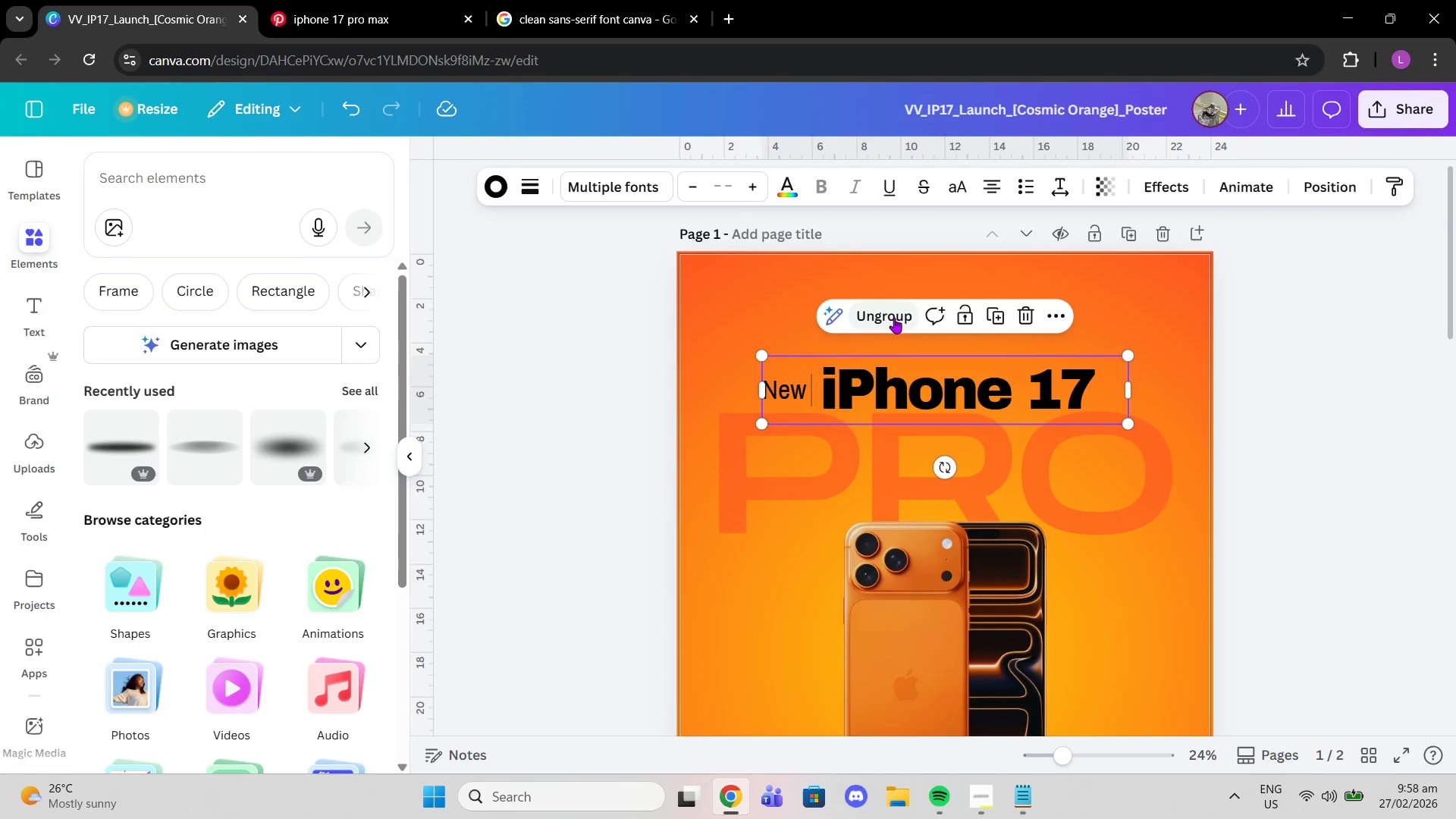 
left_click([894, 318])
 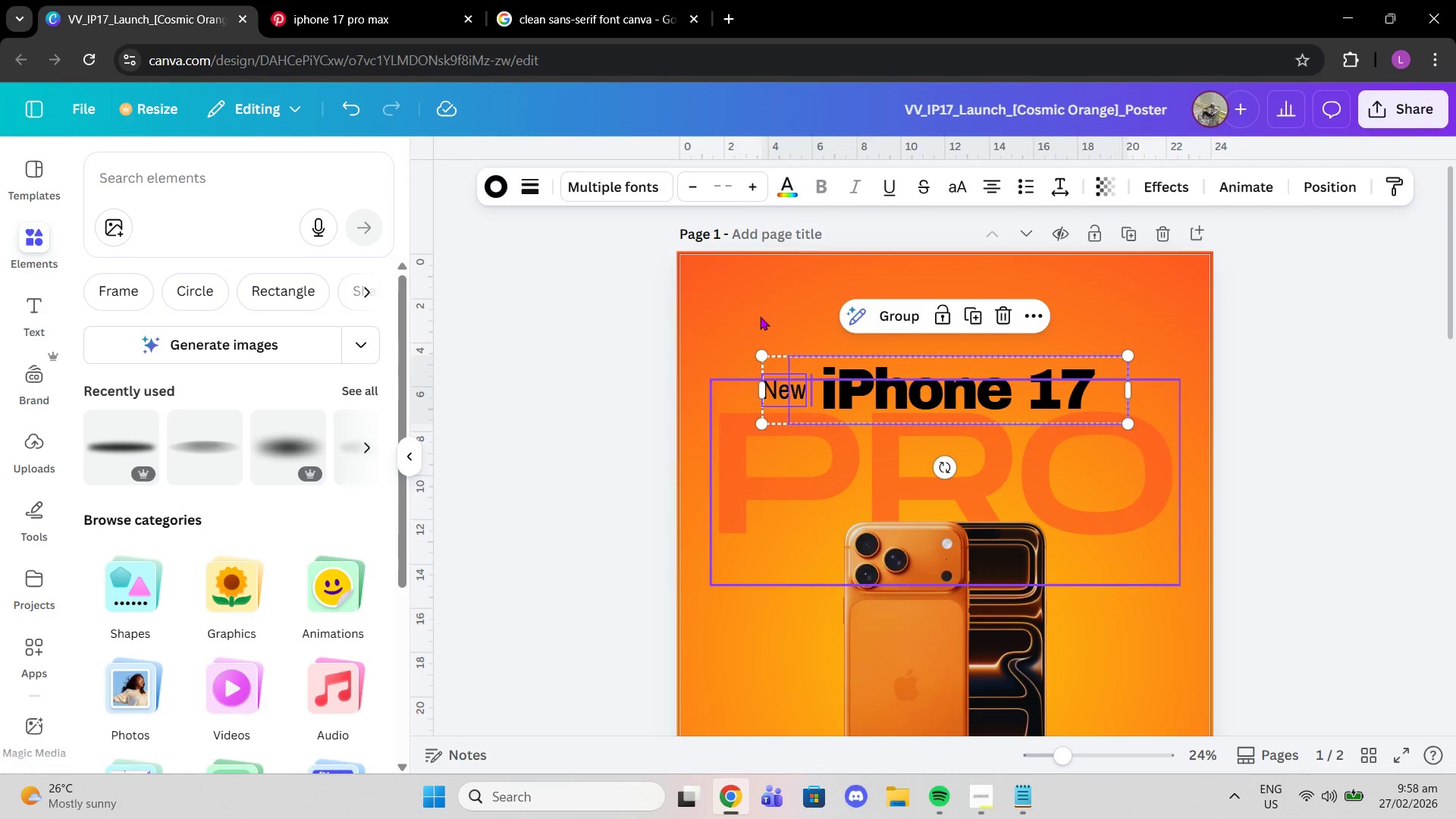 
 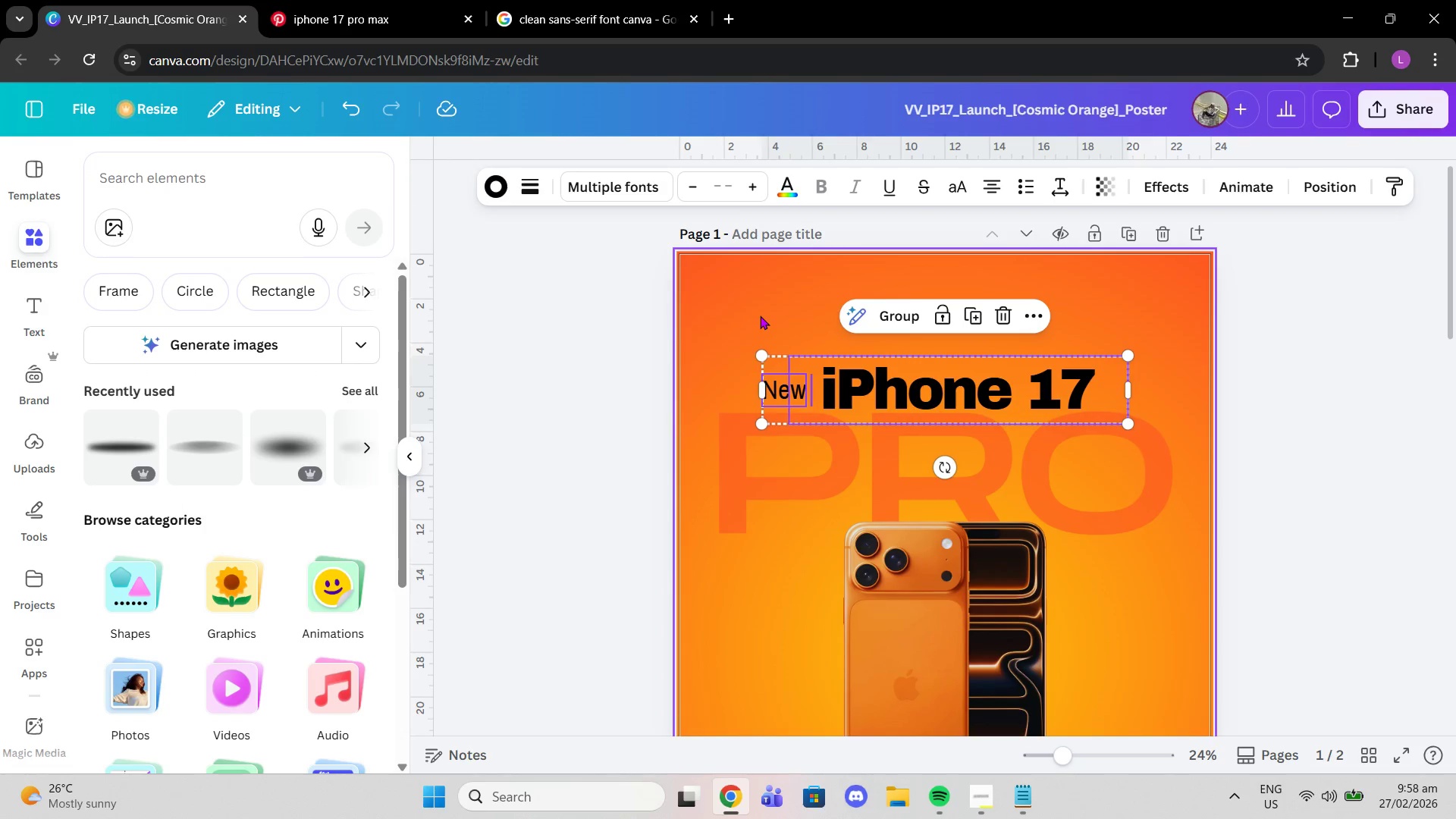 
left_click([760, 315])
 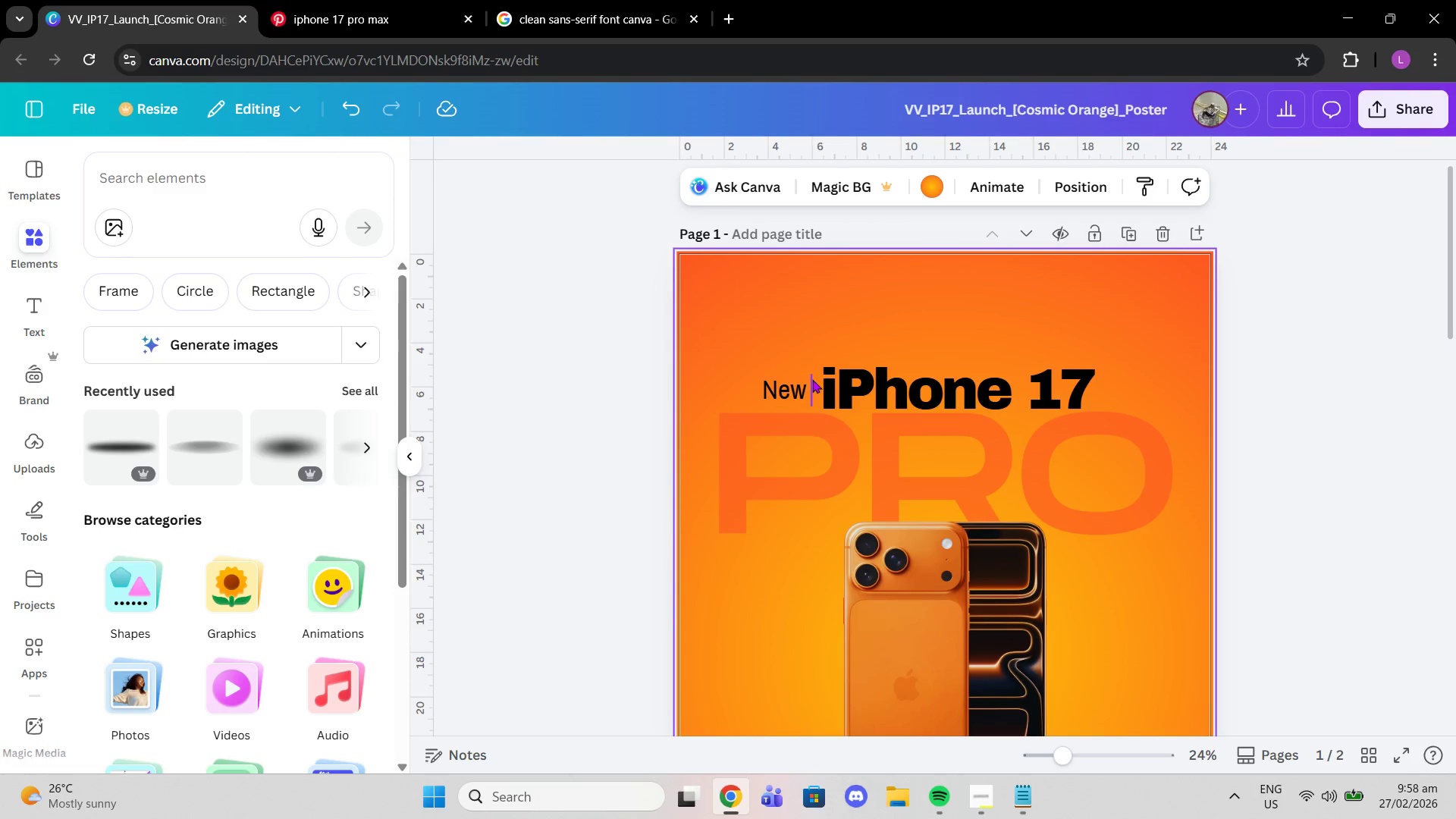 
left_click([812, 379])
 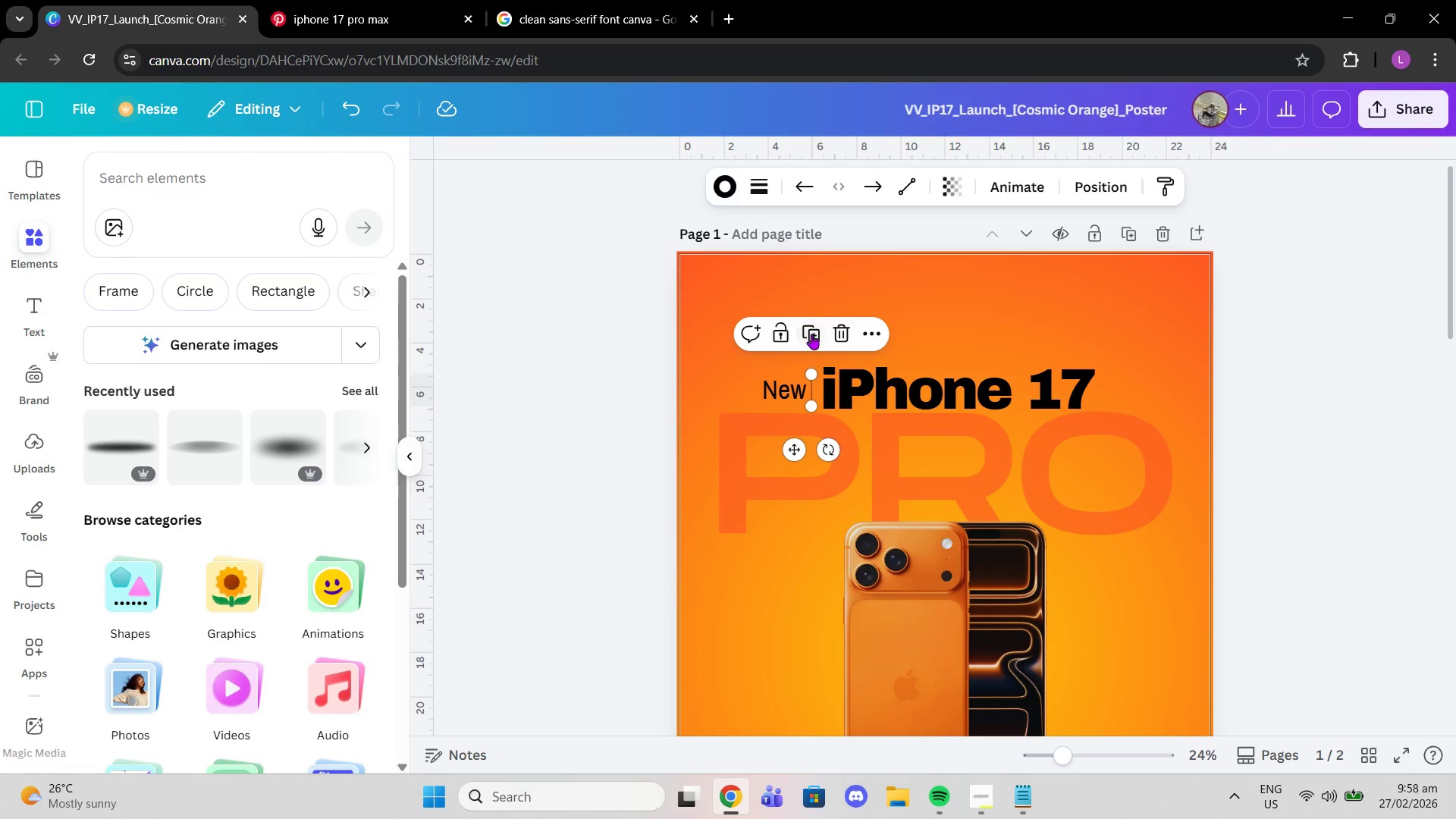 
left_click([811, 334])
 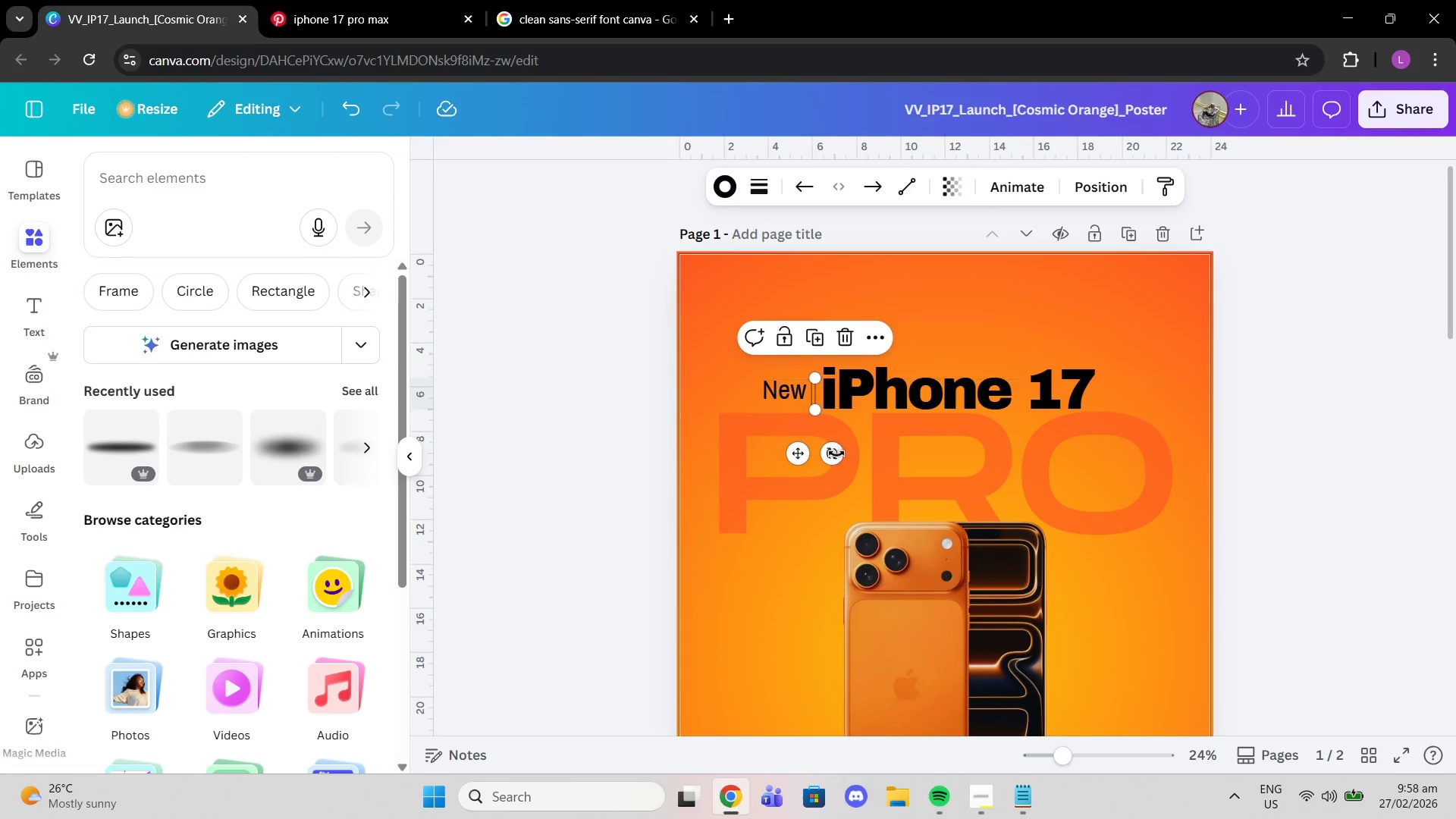 
left_click_drag(start_coordinate=[836, 453], to_coordinate=[868, 496])
 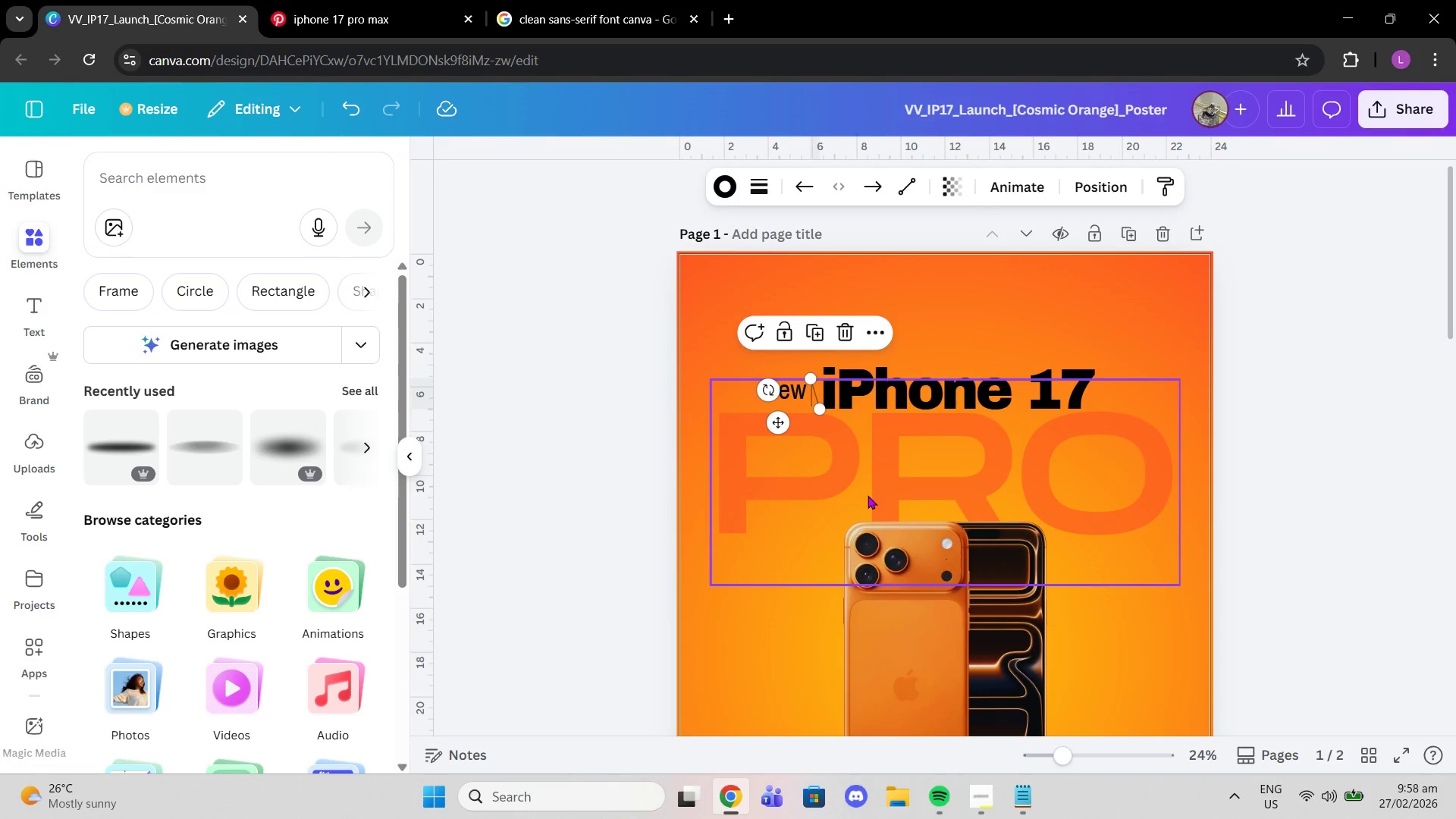 
key(Control+Z)
 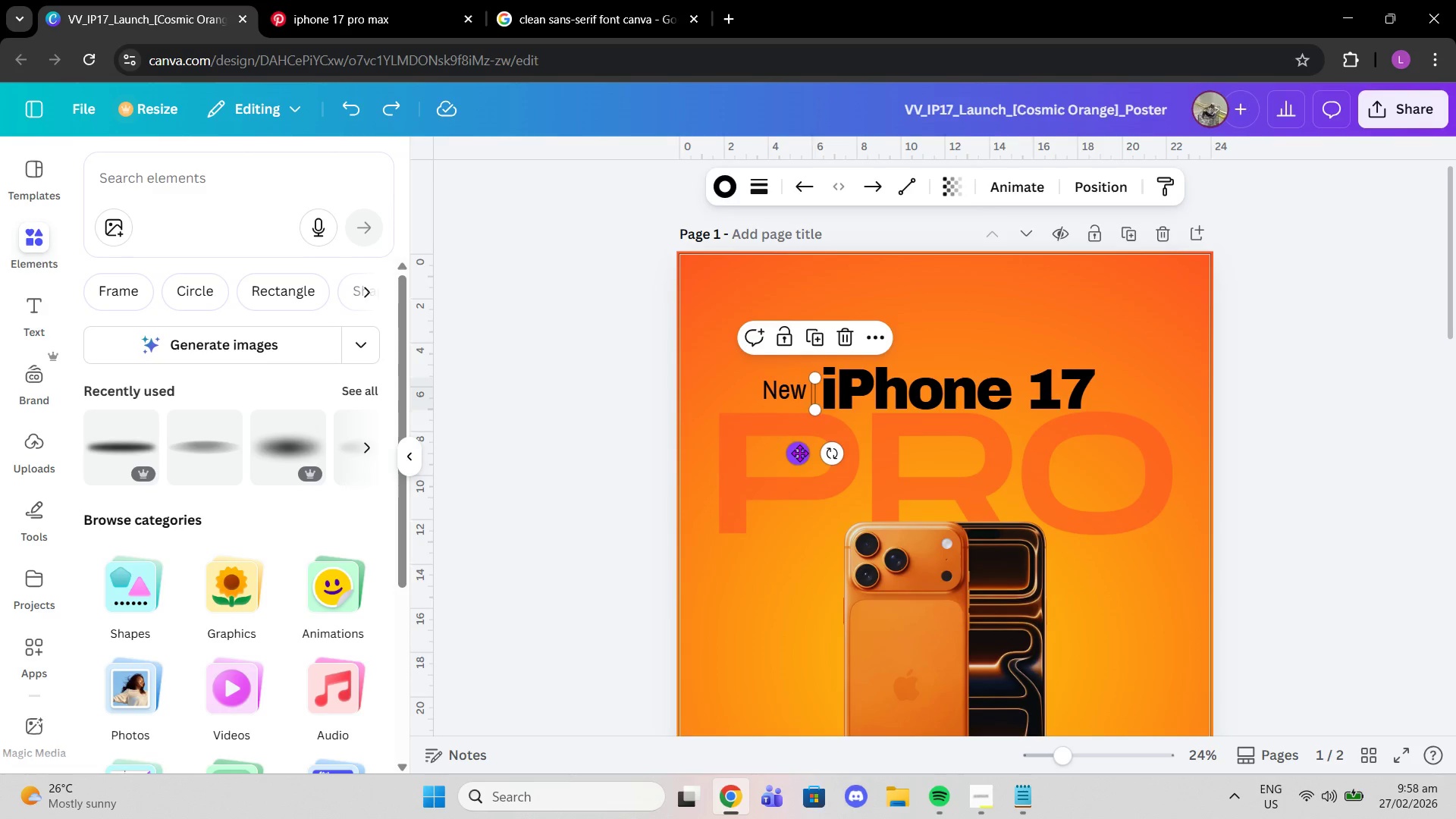 
left_click_drag(start_coordinate=[799, 453], to_coordinate=[821, 609])
 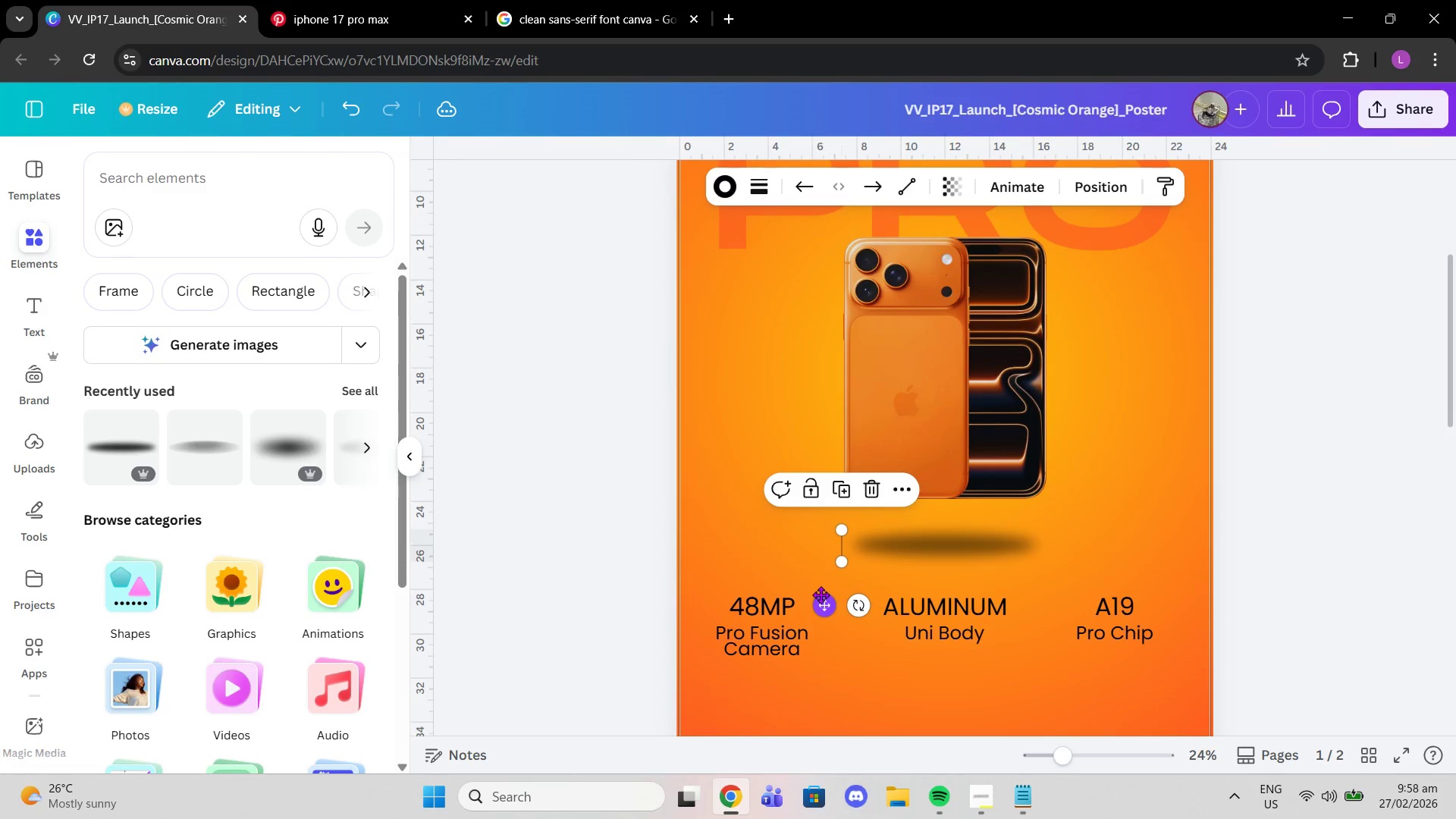 
scroll: coordinate [818, 608], scroll_direction: down, amount: 3.0
 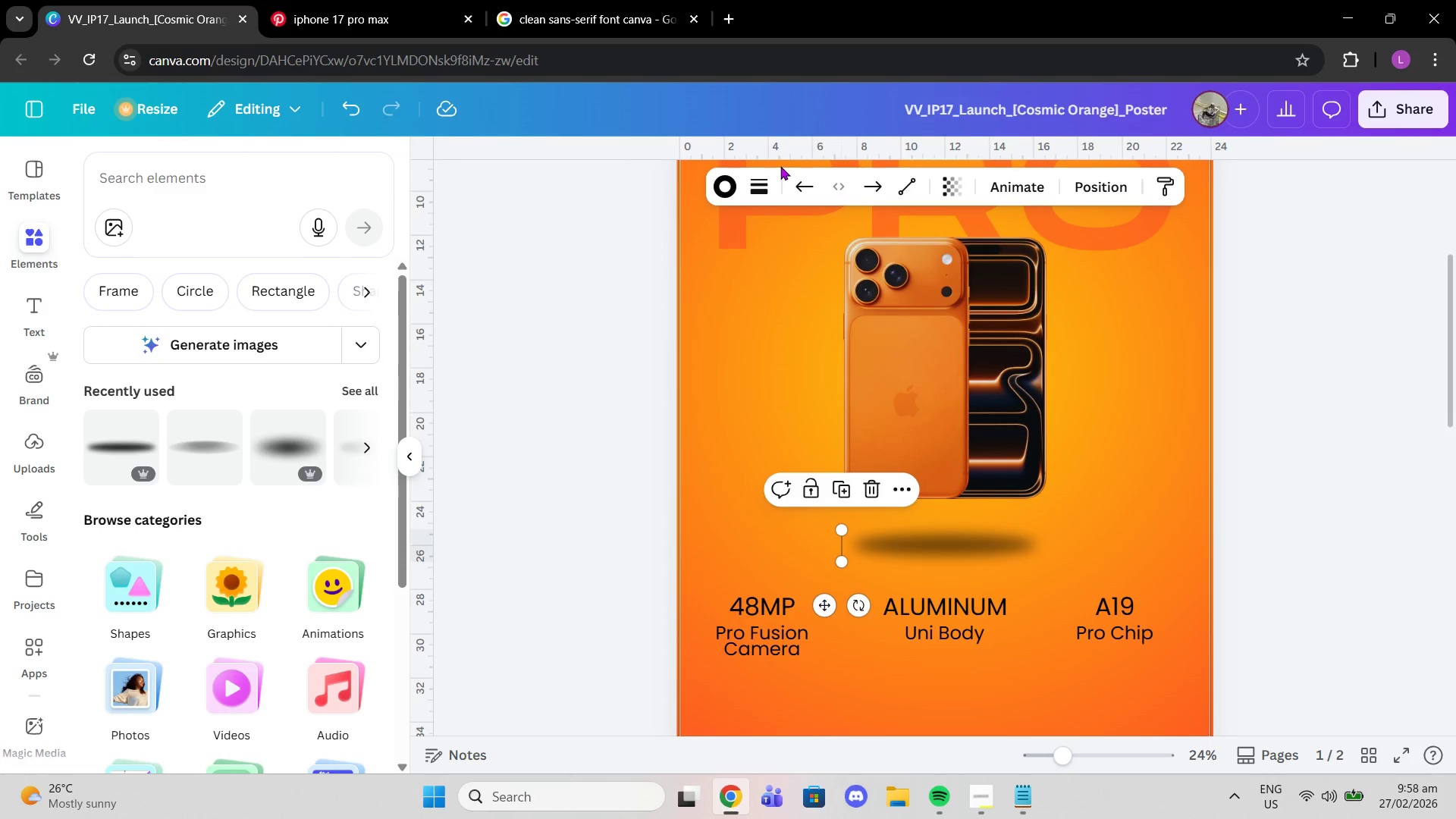 
left_click([762, 177])
 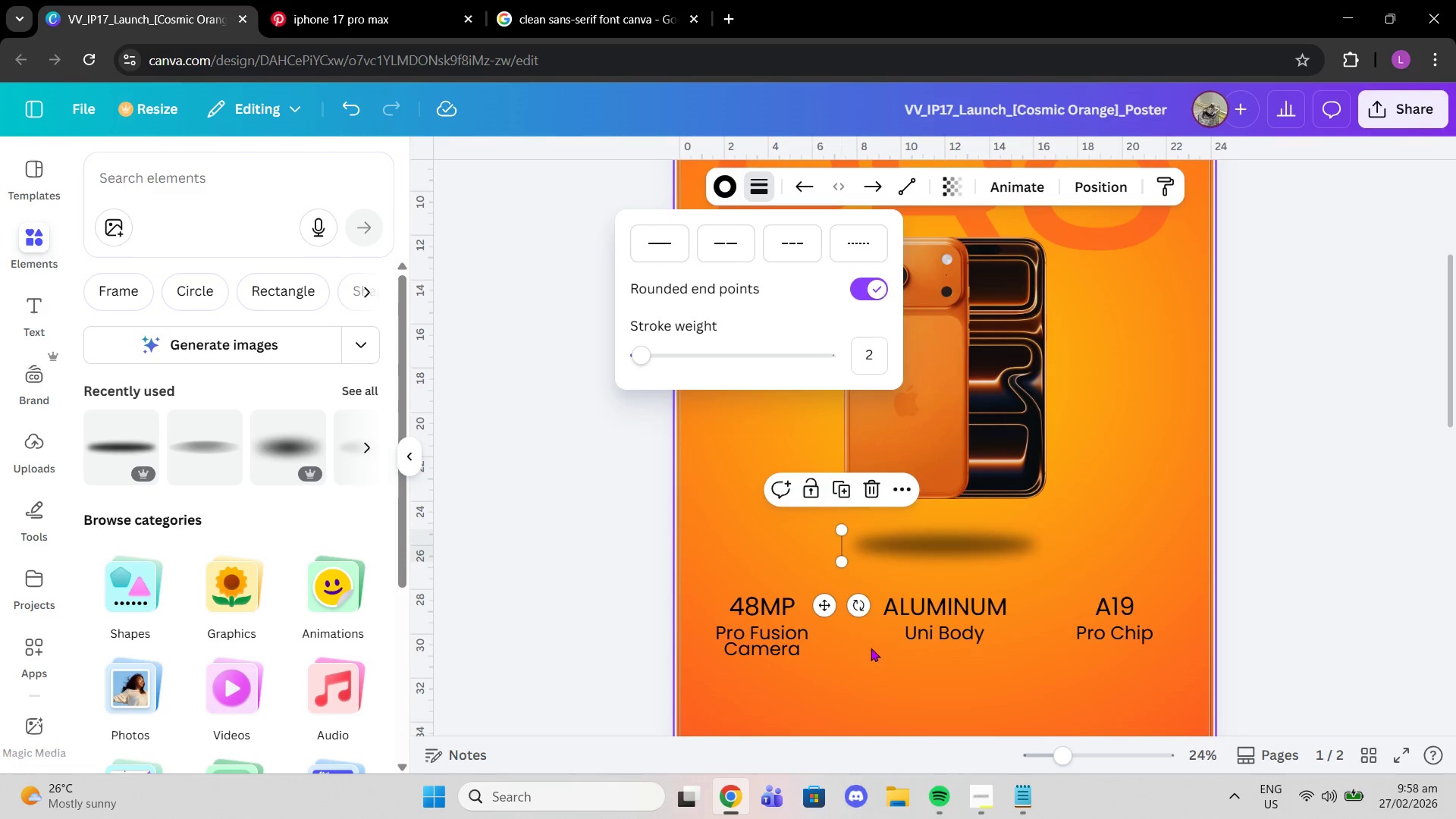 
left_click_drag(start_coordinate=[824, 605], to_coordinate=[817, 669])
 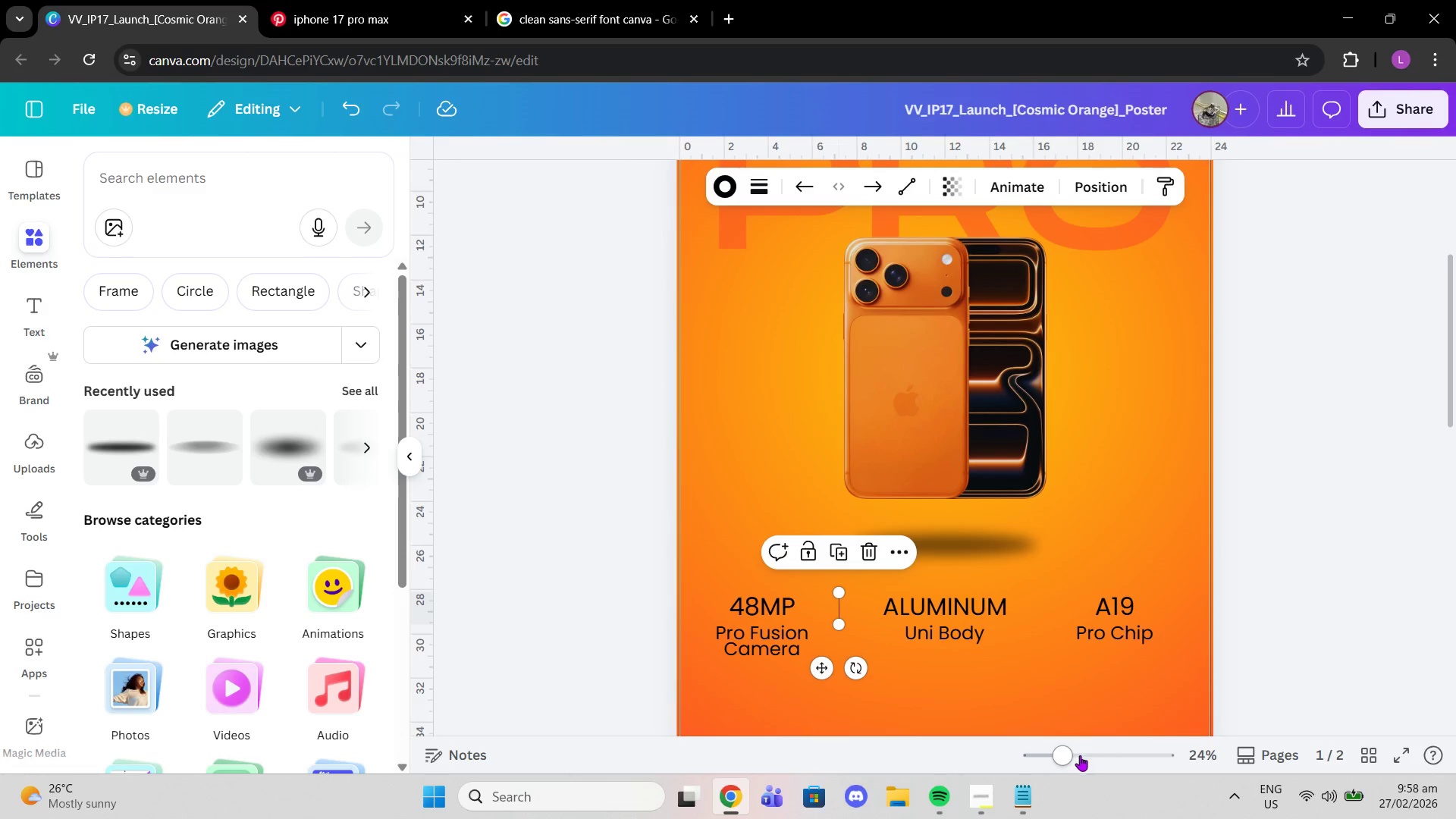 
left_click_drag(start_coordinate=[1066, 756], to_coordinate=[1093, 758])
 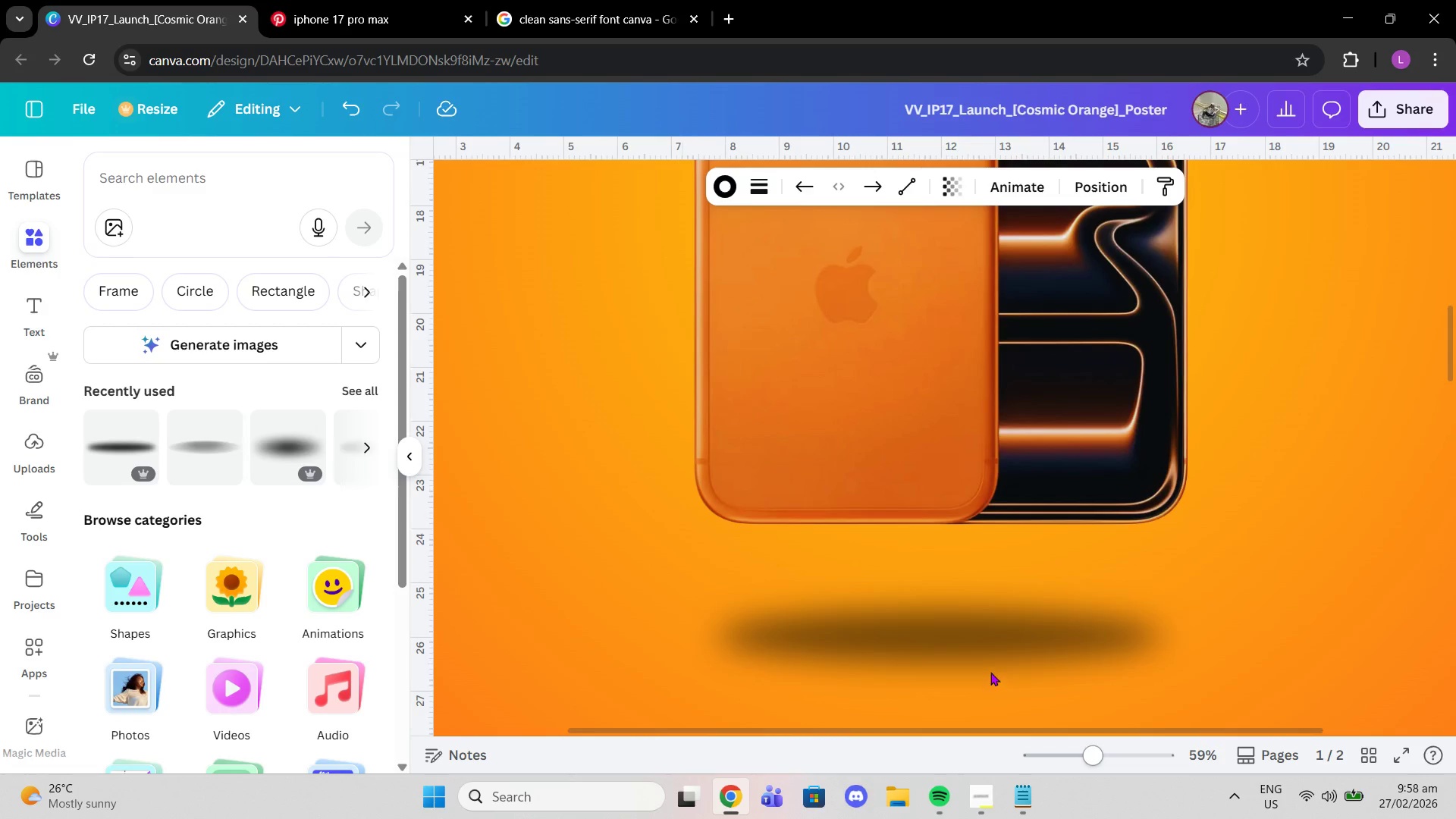 
scroll: coordinate [956, 639], scroll_direction: down, amount: 7.0
 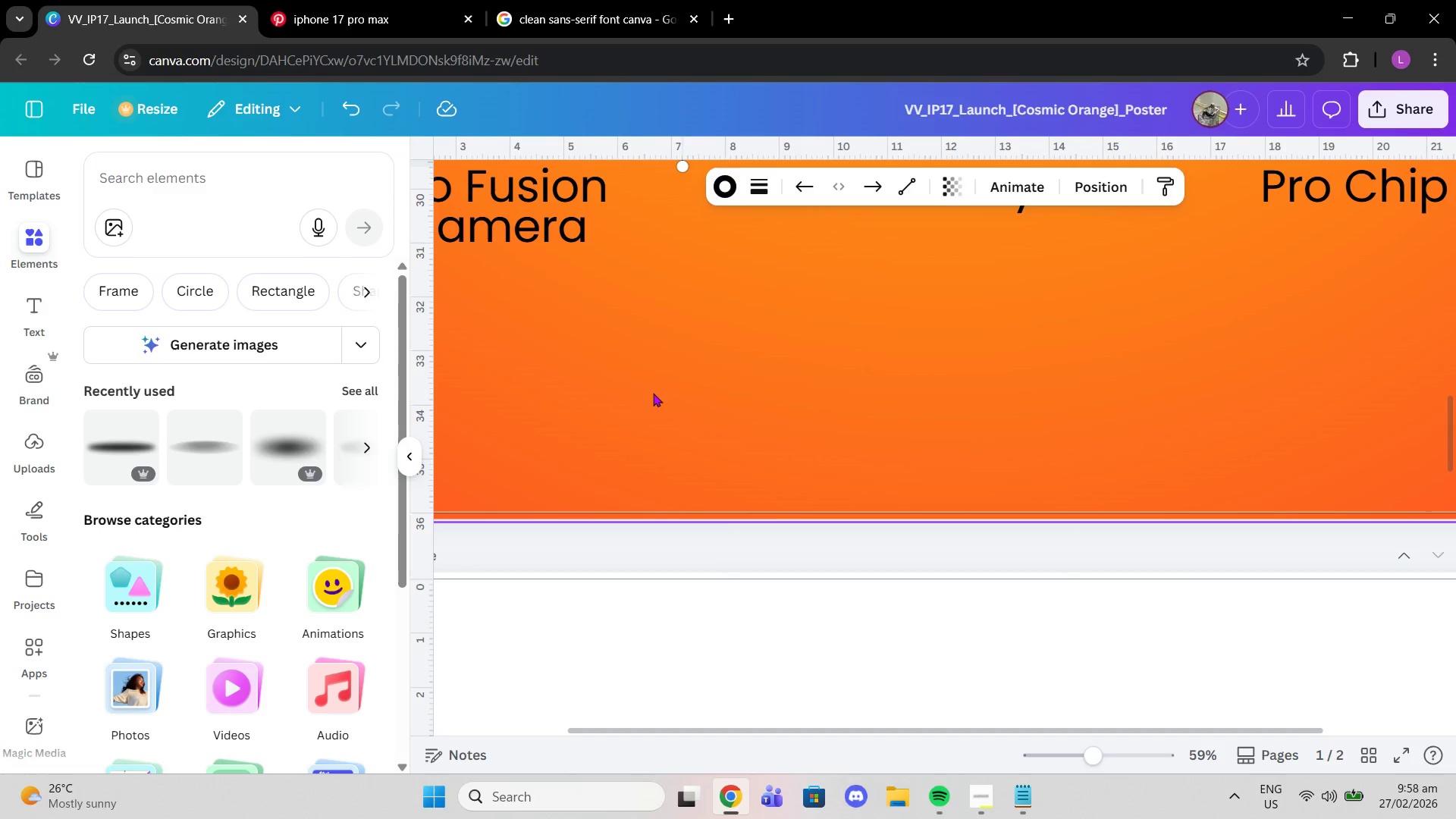 
scroll: coordinate [658, 406], scroll_direction: up, amount: 2.0
 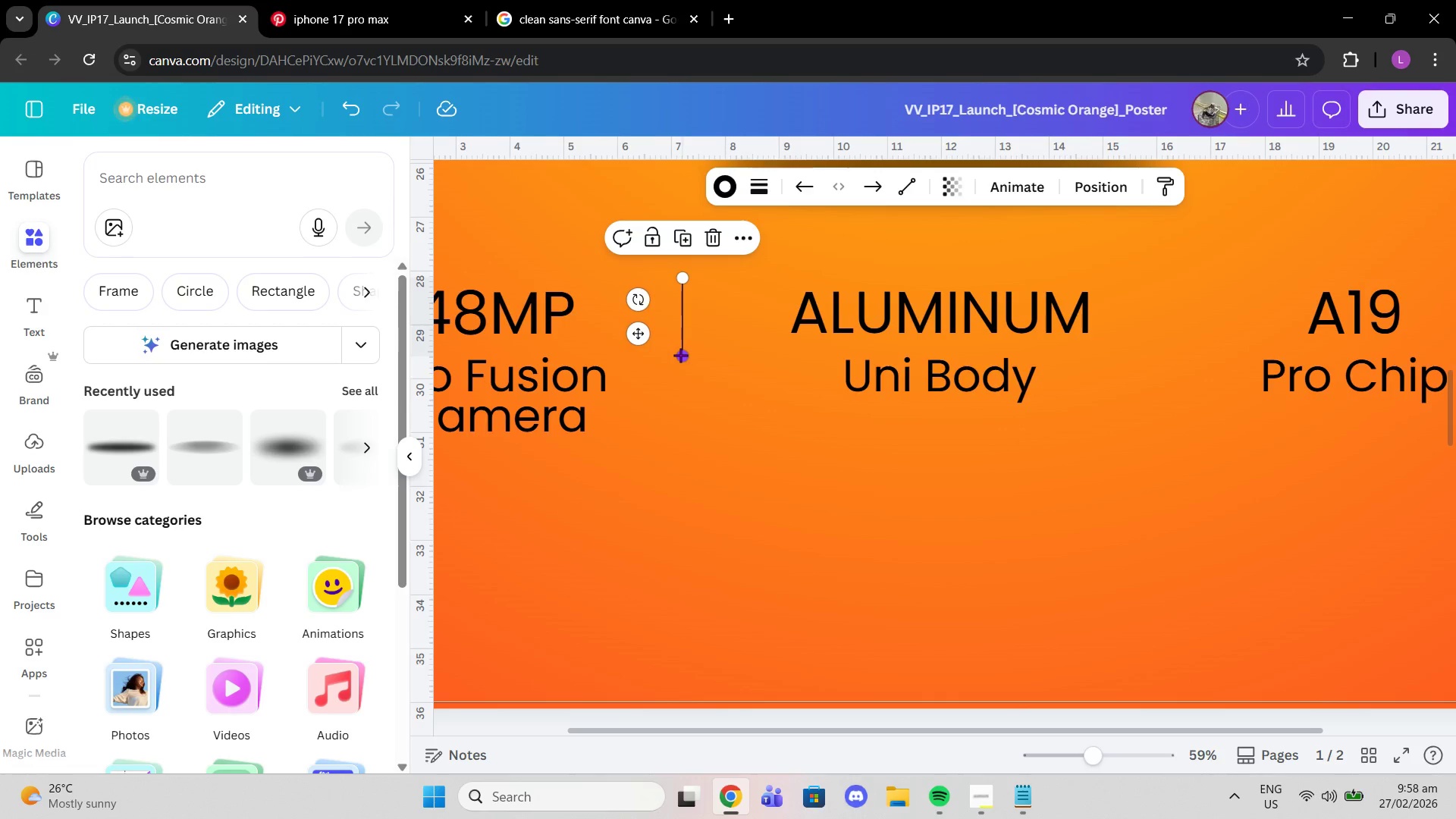 
left_click_drag(start_coordinate=[680, 355], to_coordinate=[673, 463])
 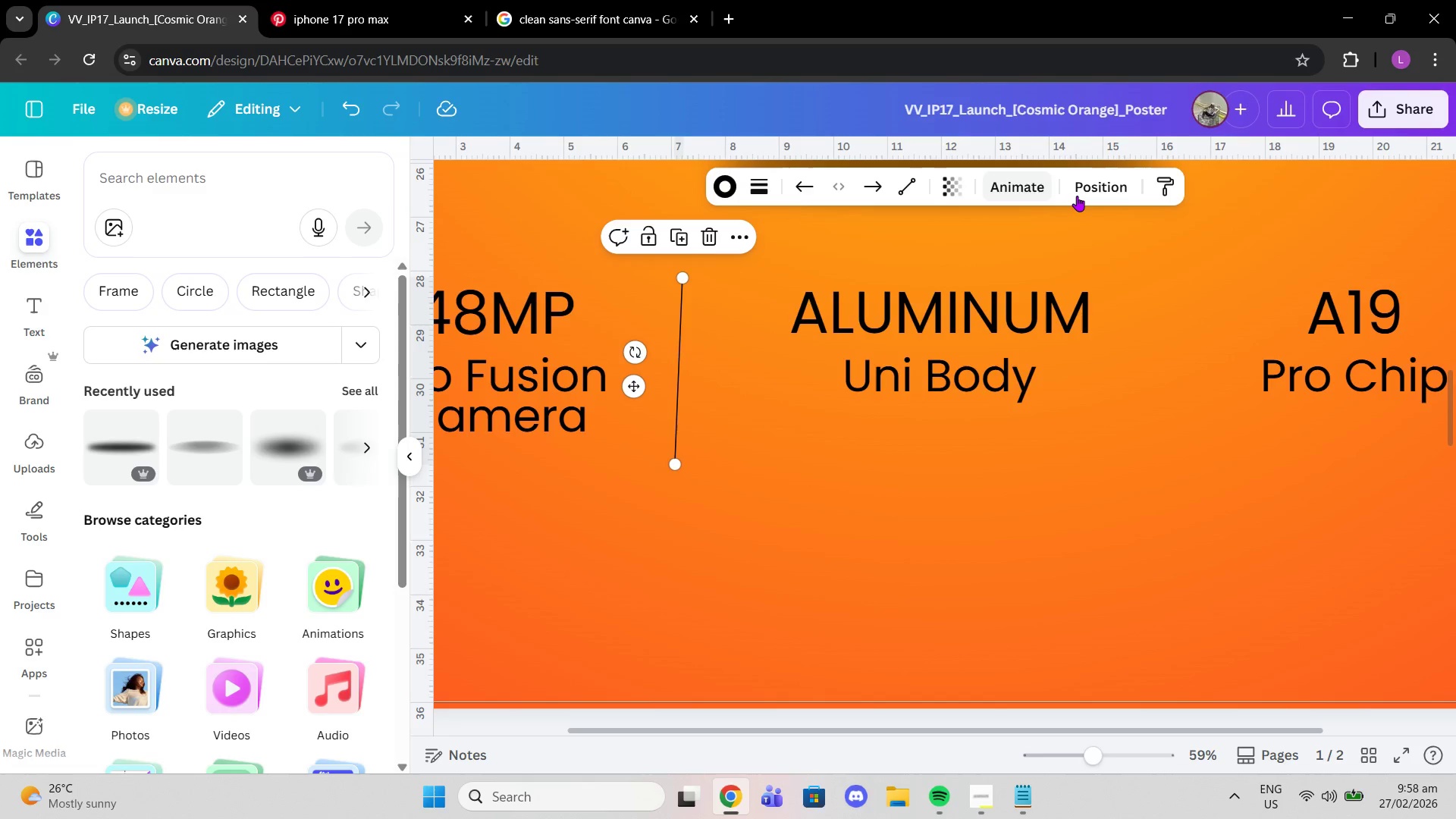 
left_click([1077, 196])
 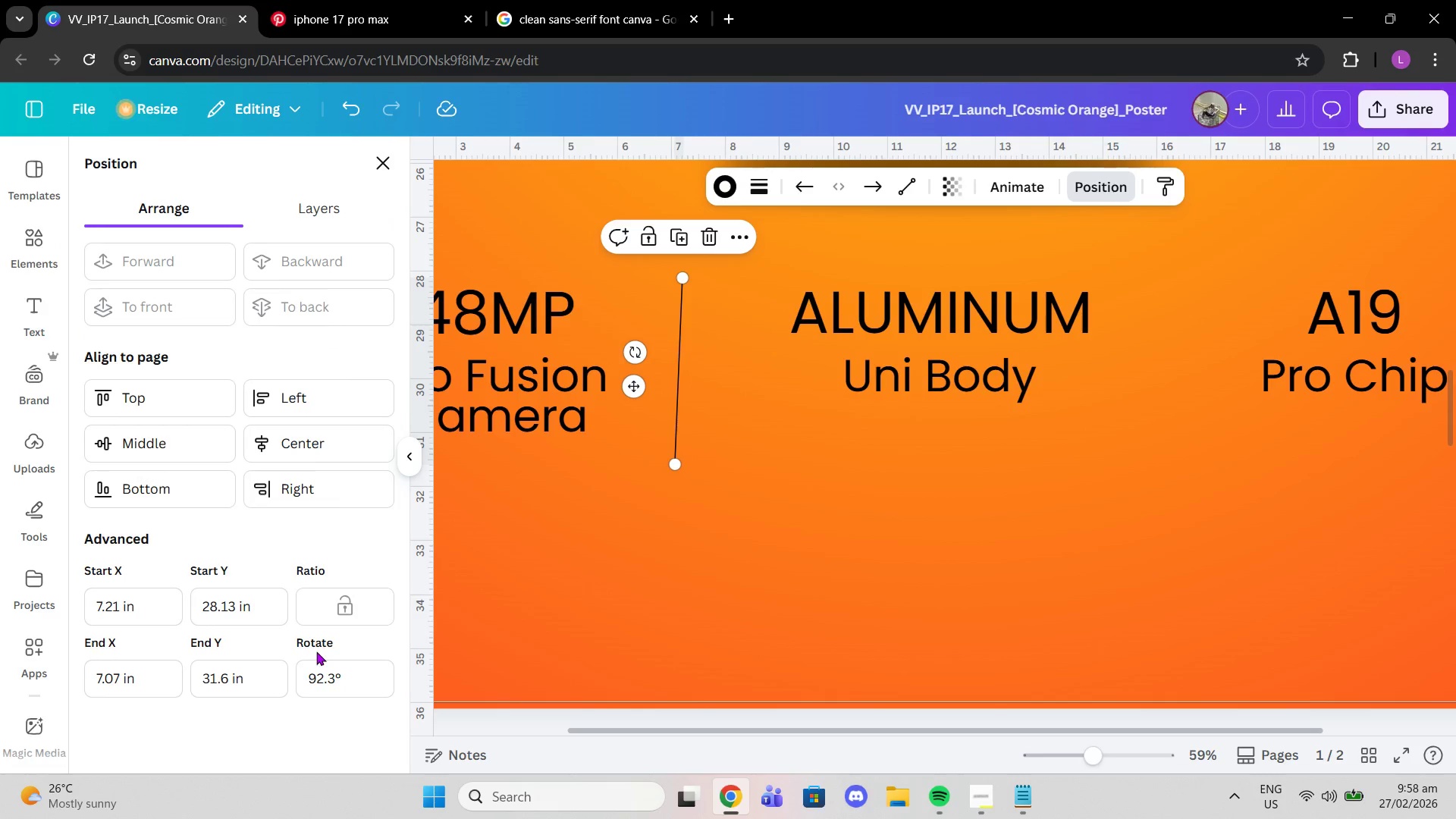 
left_click([327, 667])
 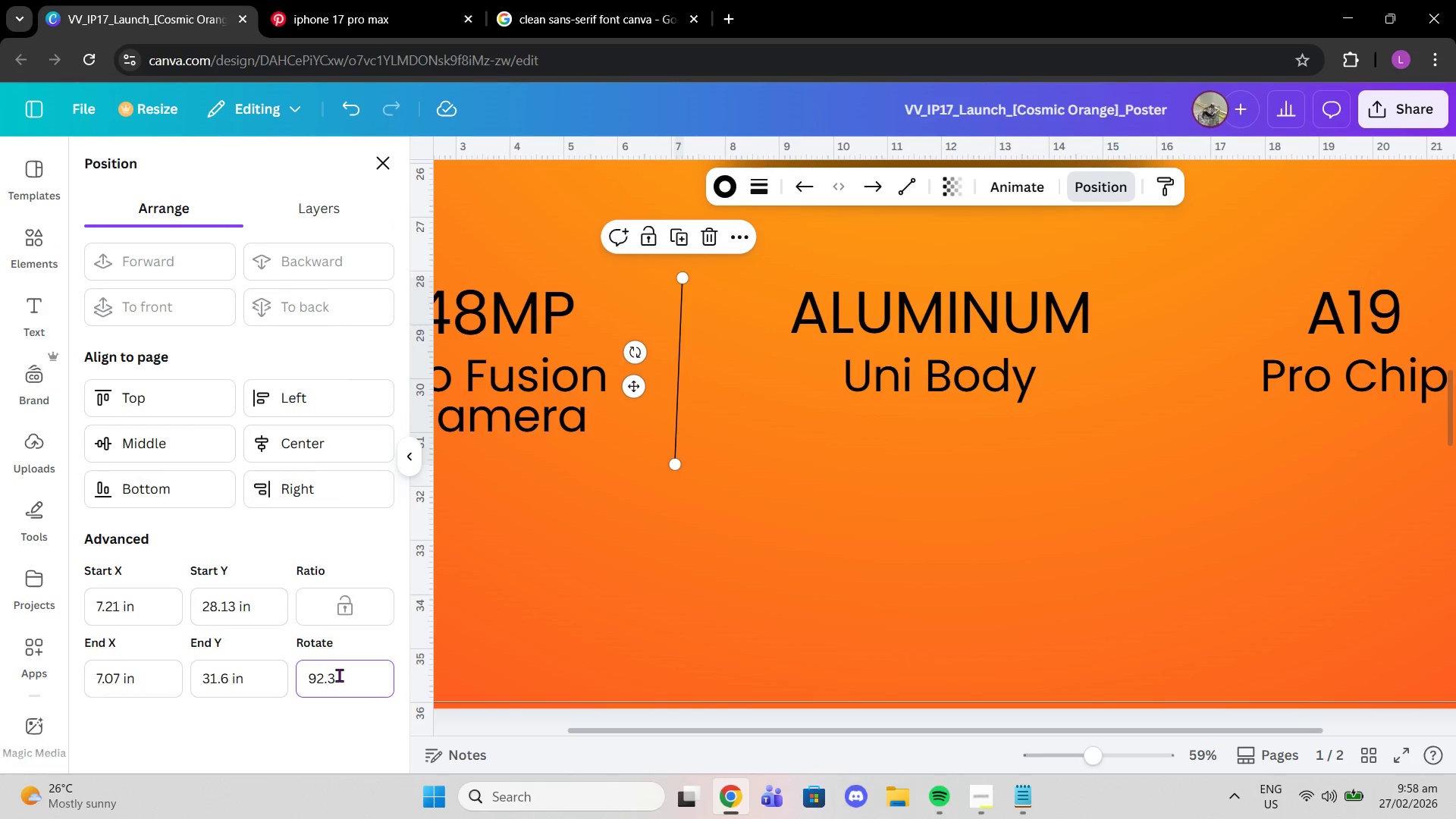 
left_click_drag(start_coordinate=[339, 675], to_coordinate=[291, 670])
 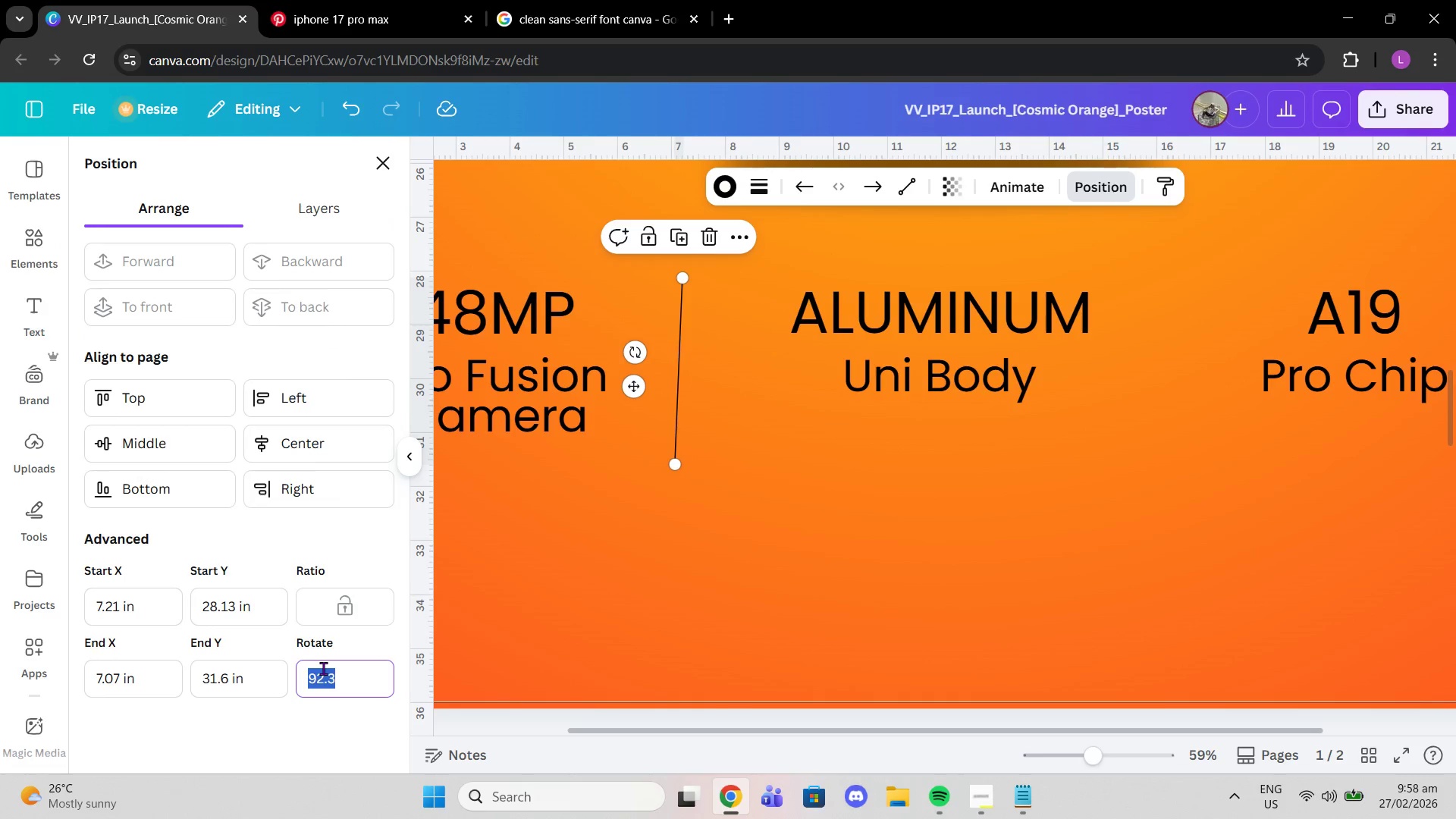 
type(90)
 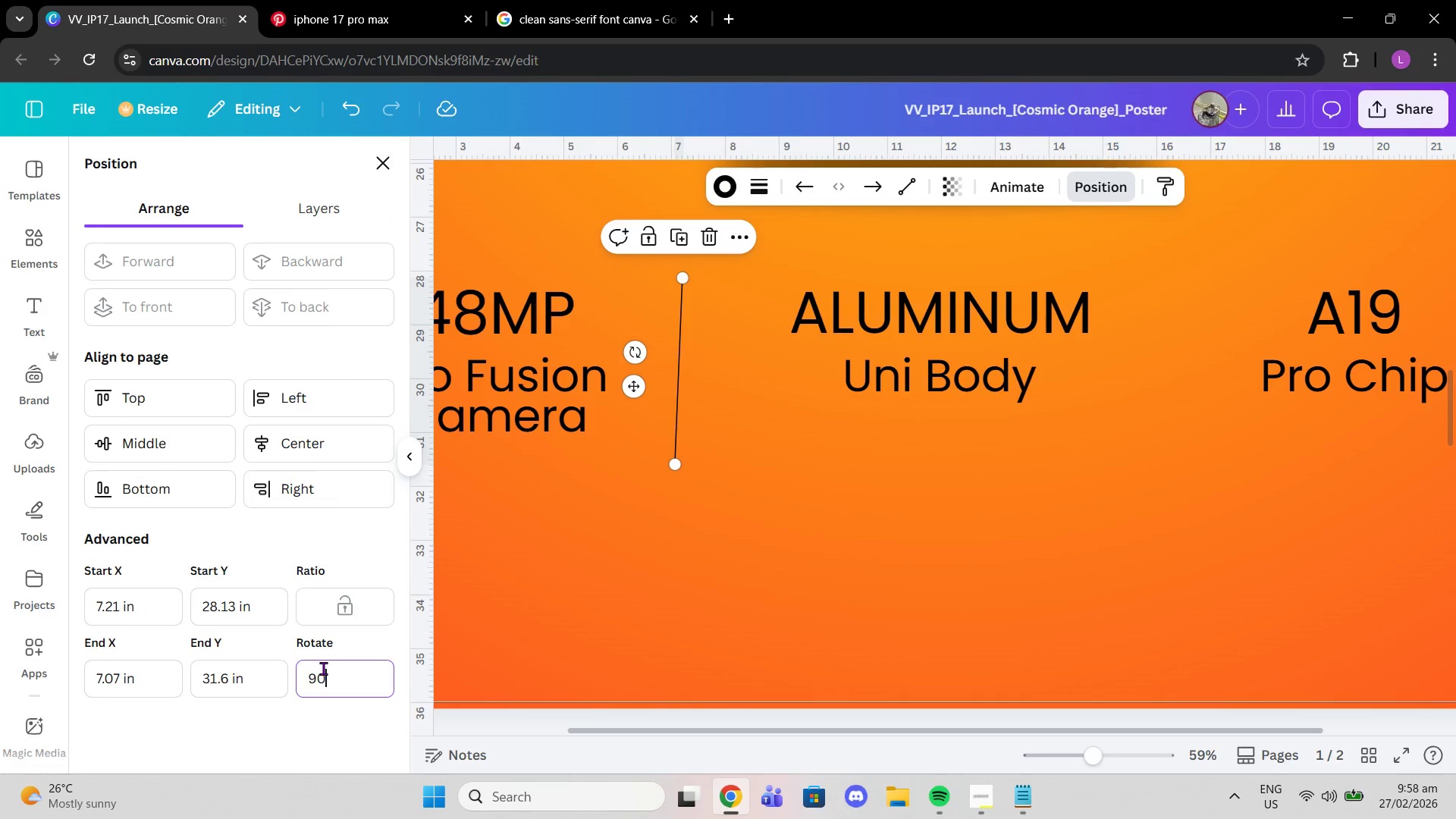 
key(Enter)
 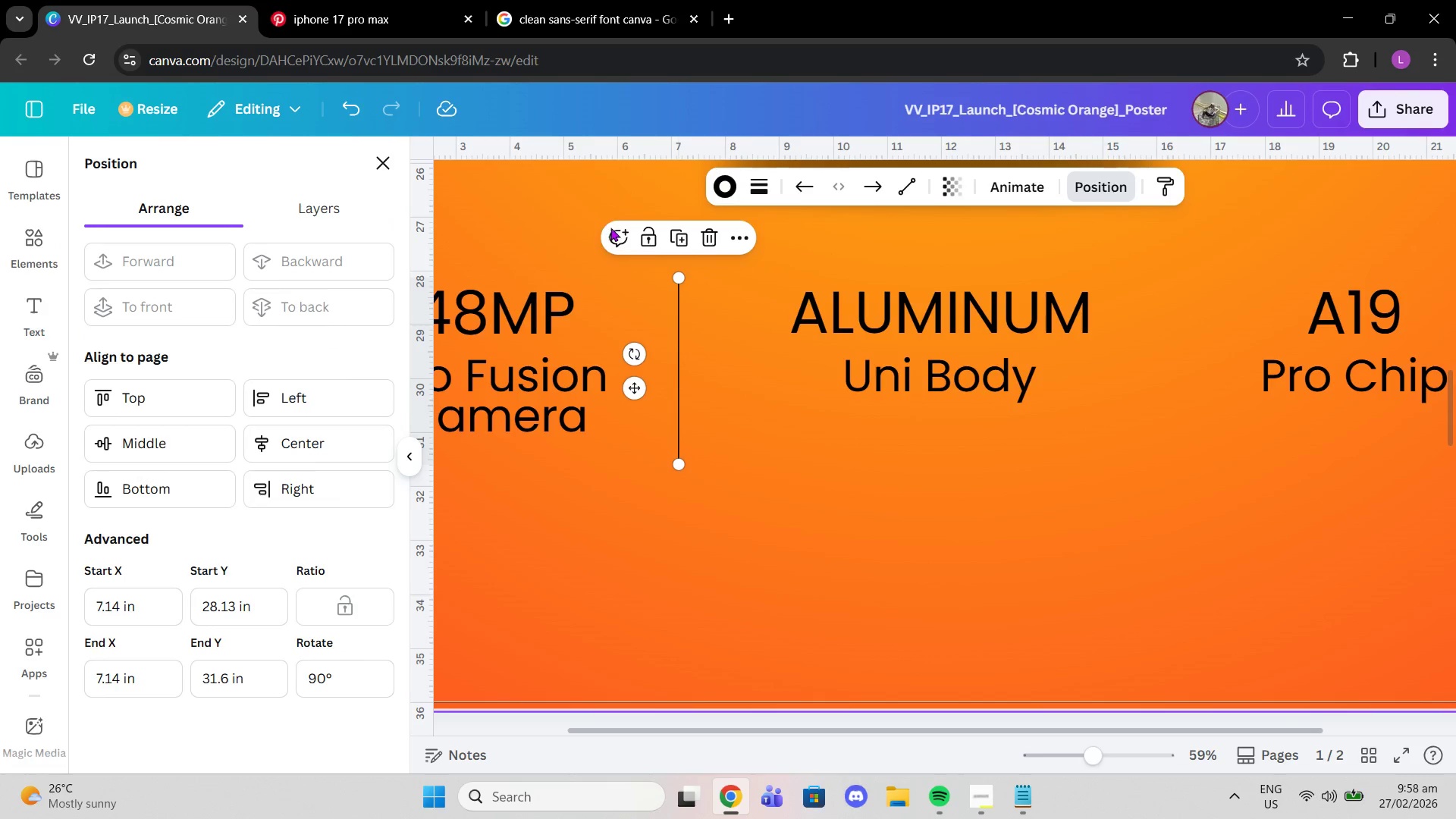 
left_click([679, 234])
 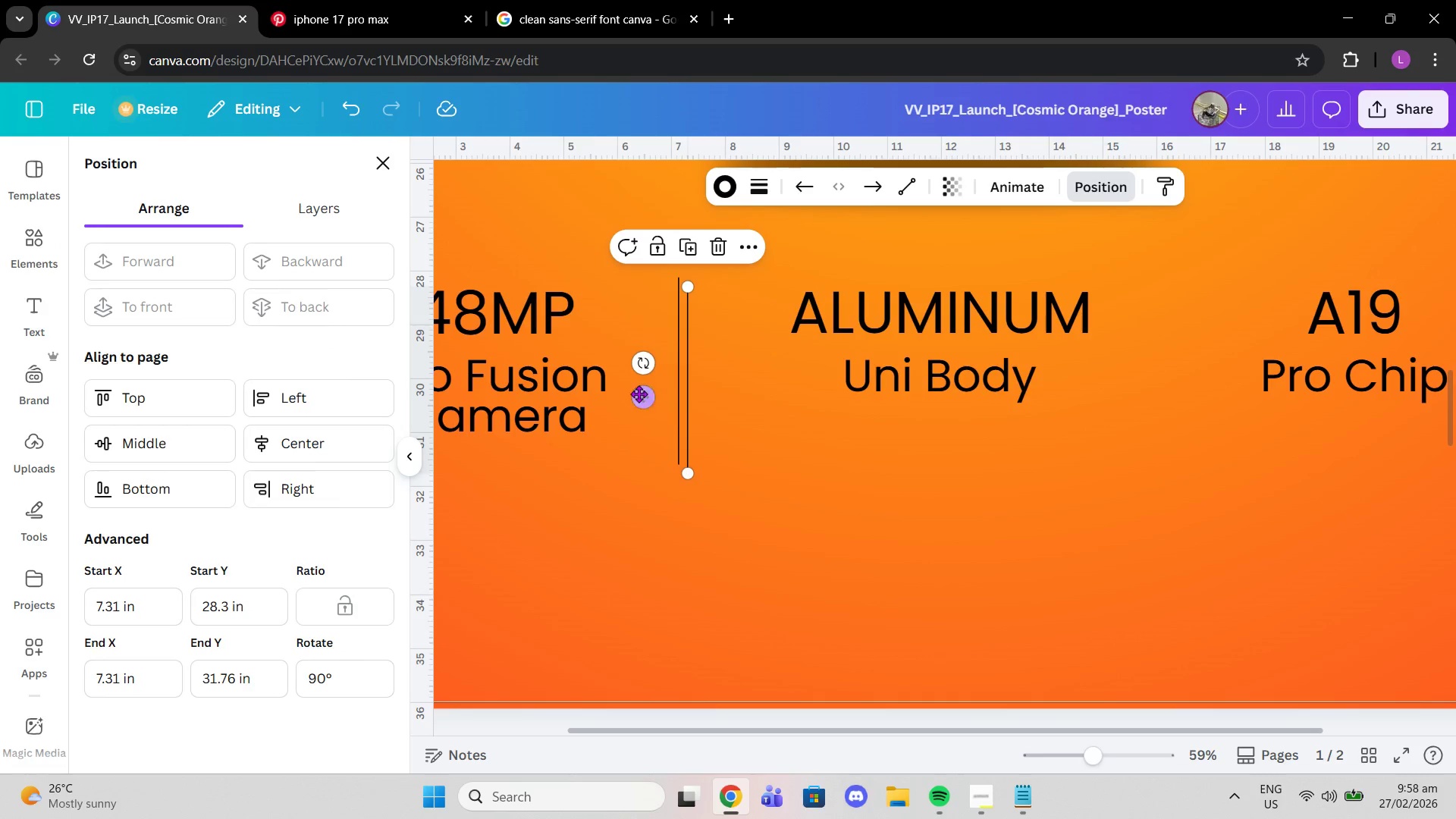 
left_click_drag(start_coordinate=[639, 394], to_coordinate=[1133, 381])
 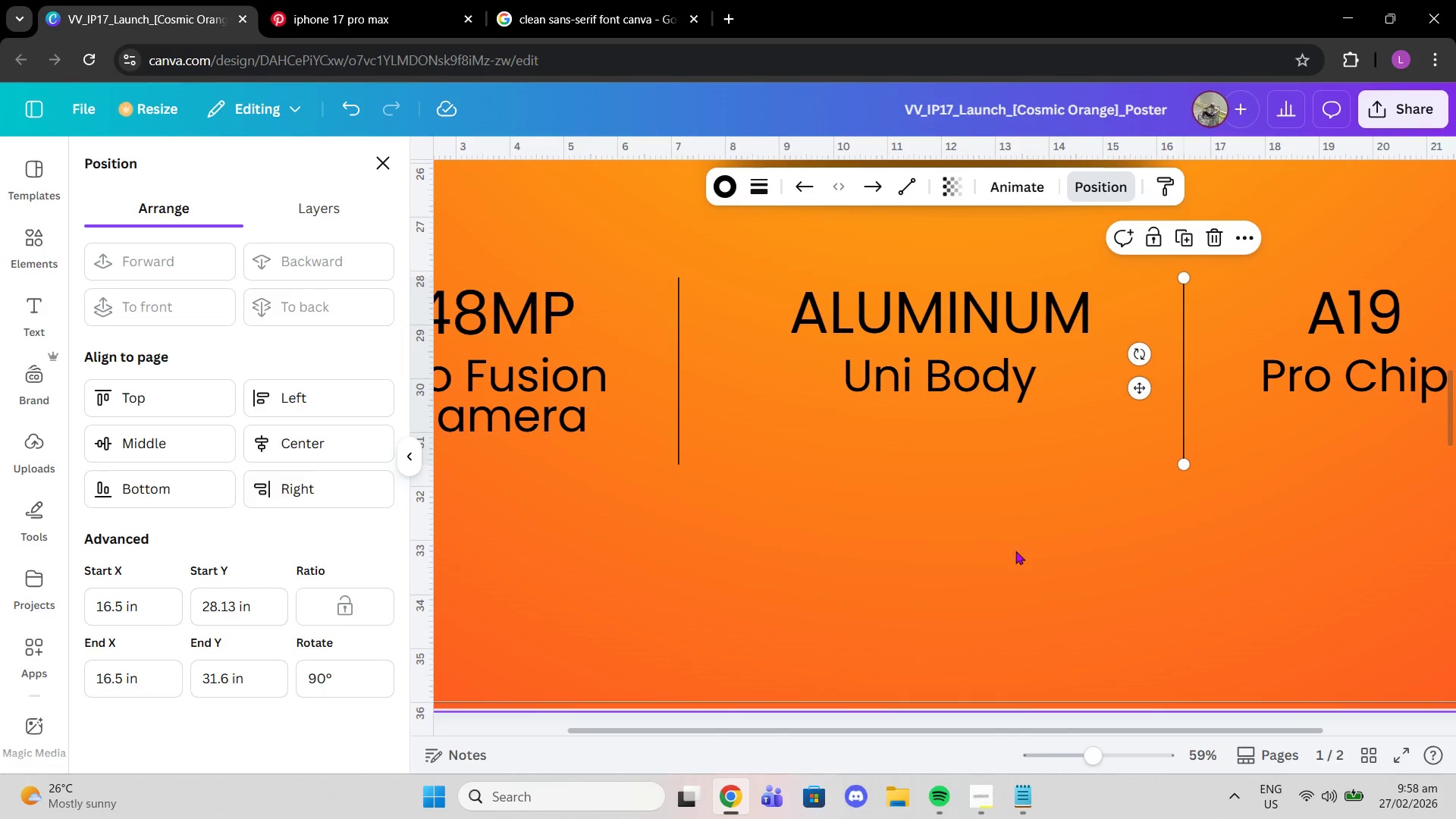 
left_click([1015, 551])
 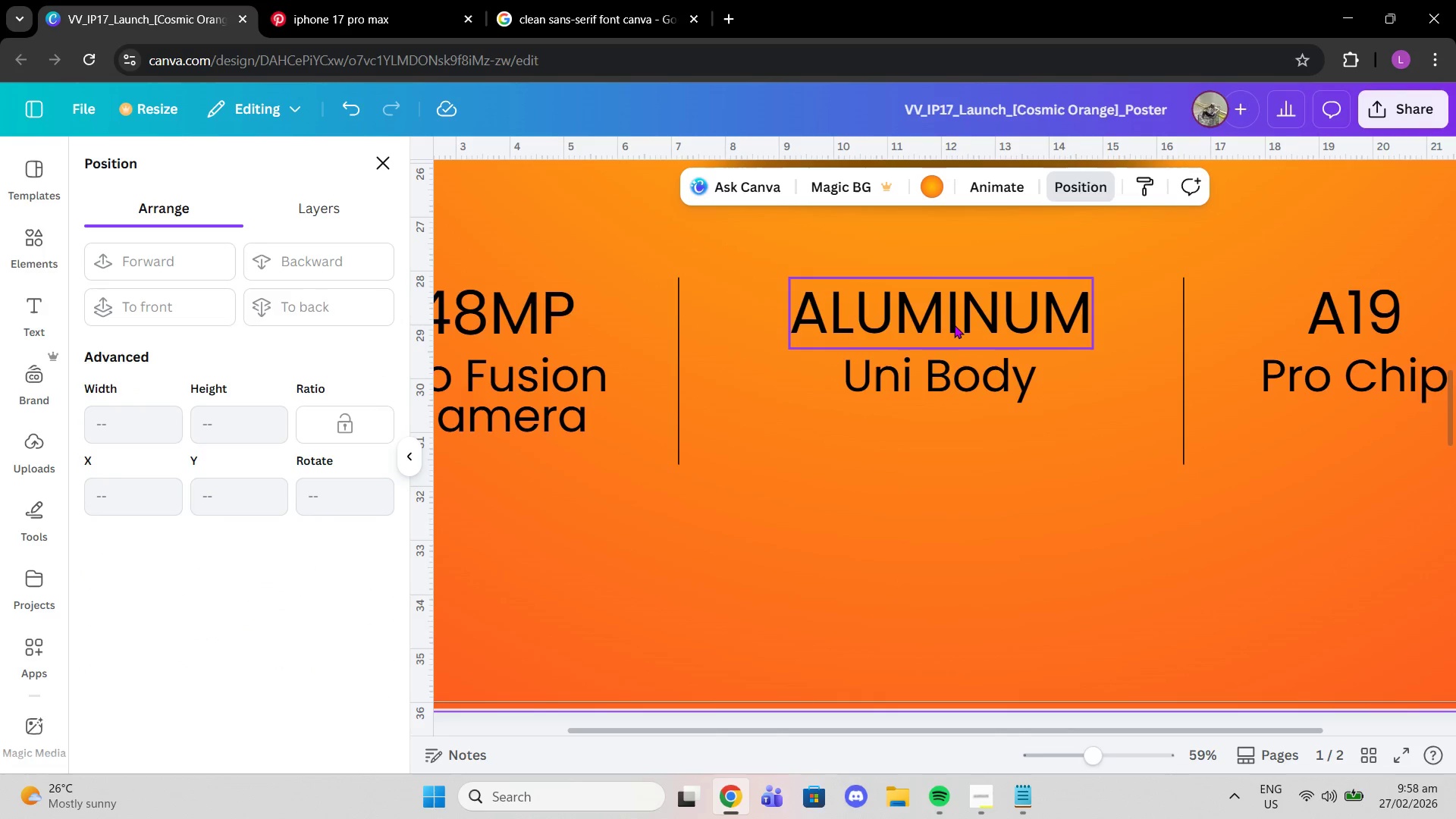 
left_click([954, 325])
 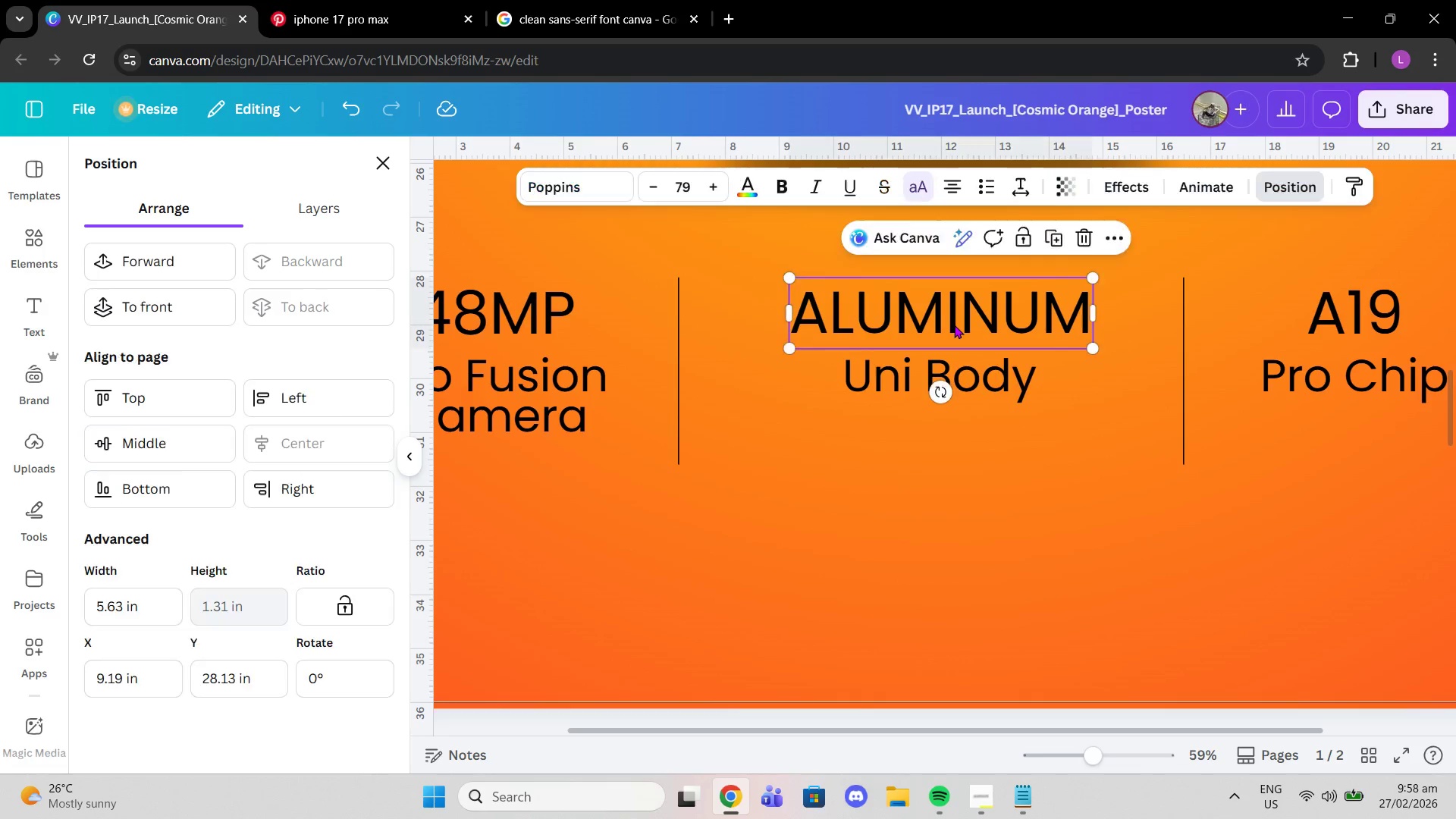 
left_click_drag(start_coordinate=[954, 325], to_coordinate=[950, 322])
 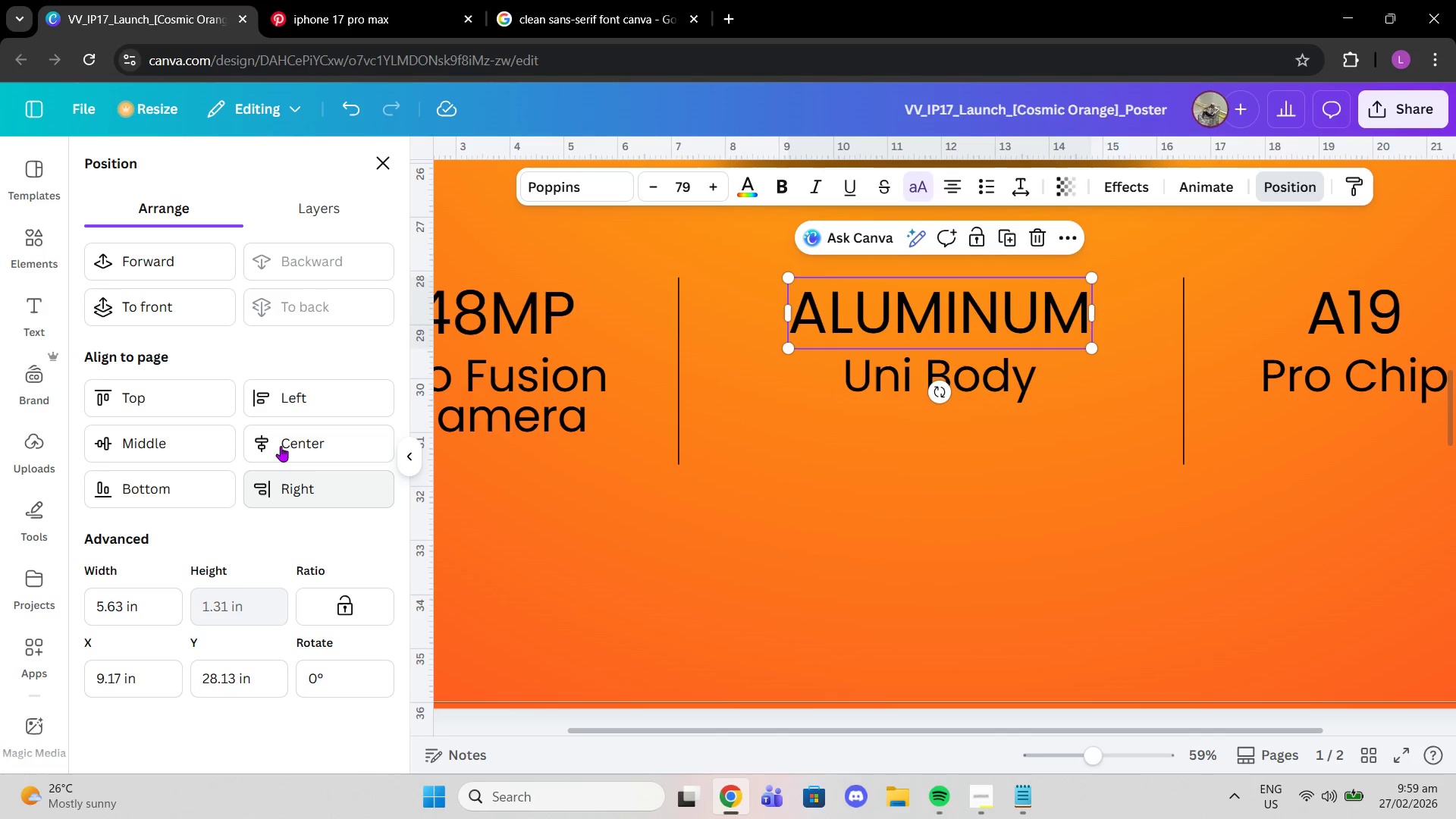 
left_click([281, 446])
 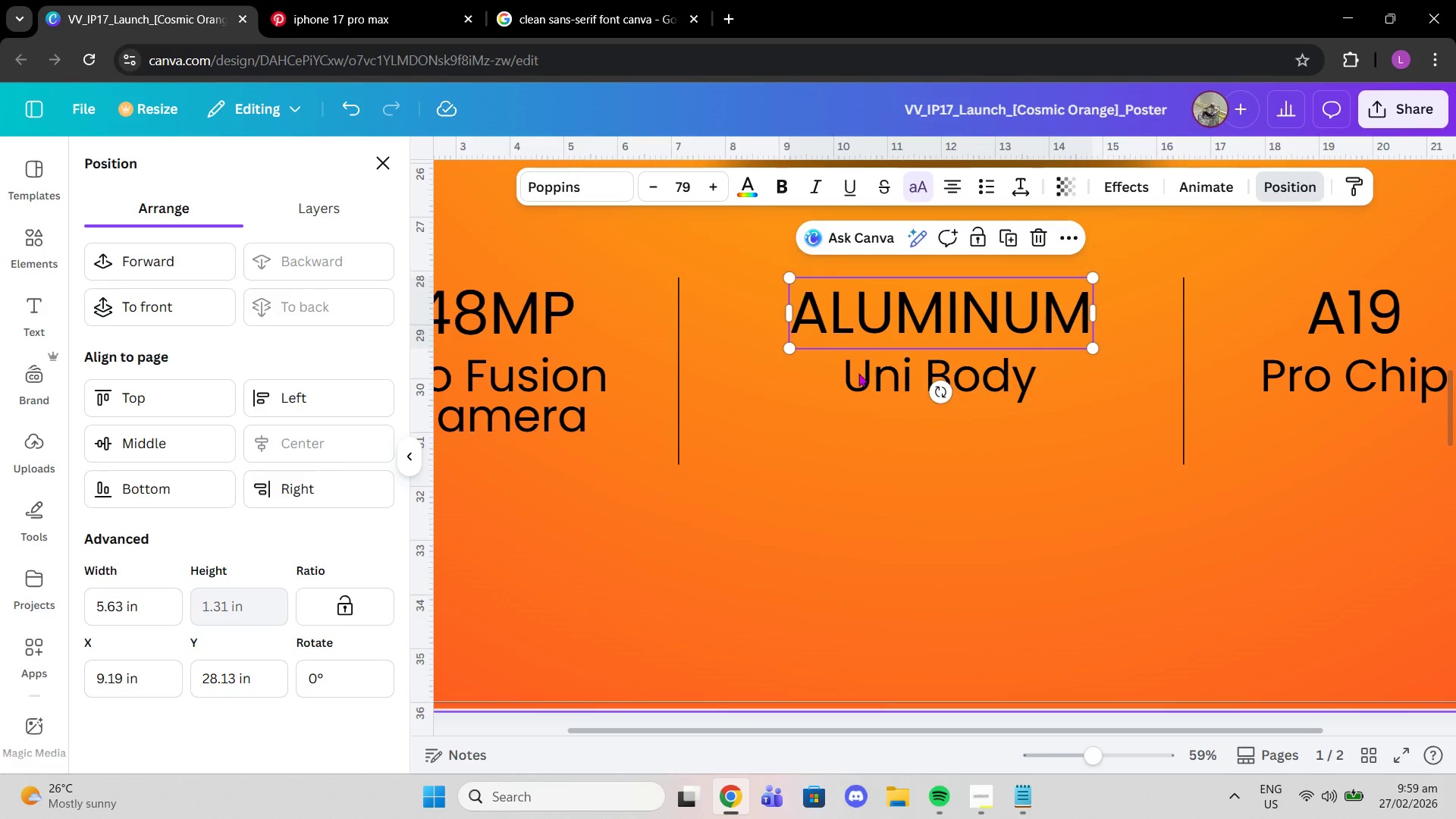 
left_click([862, 373])
 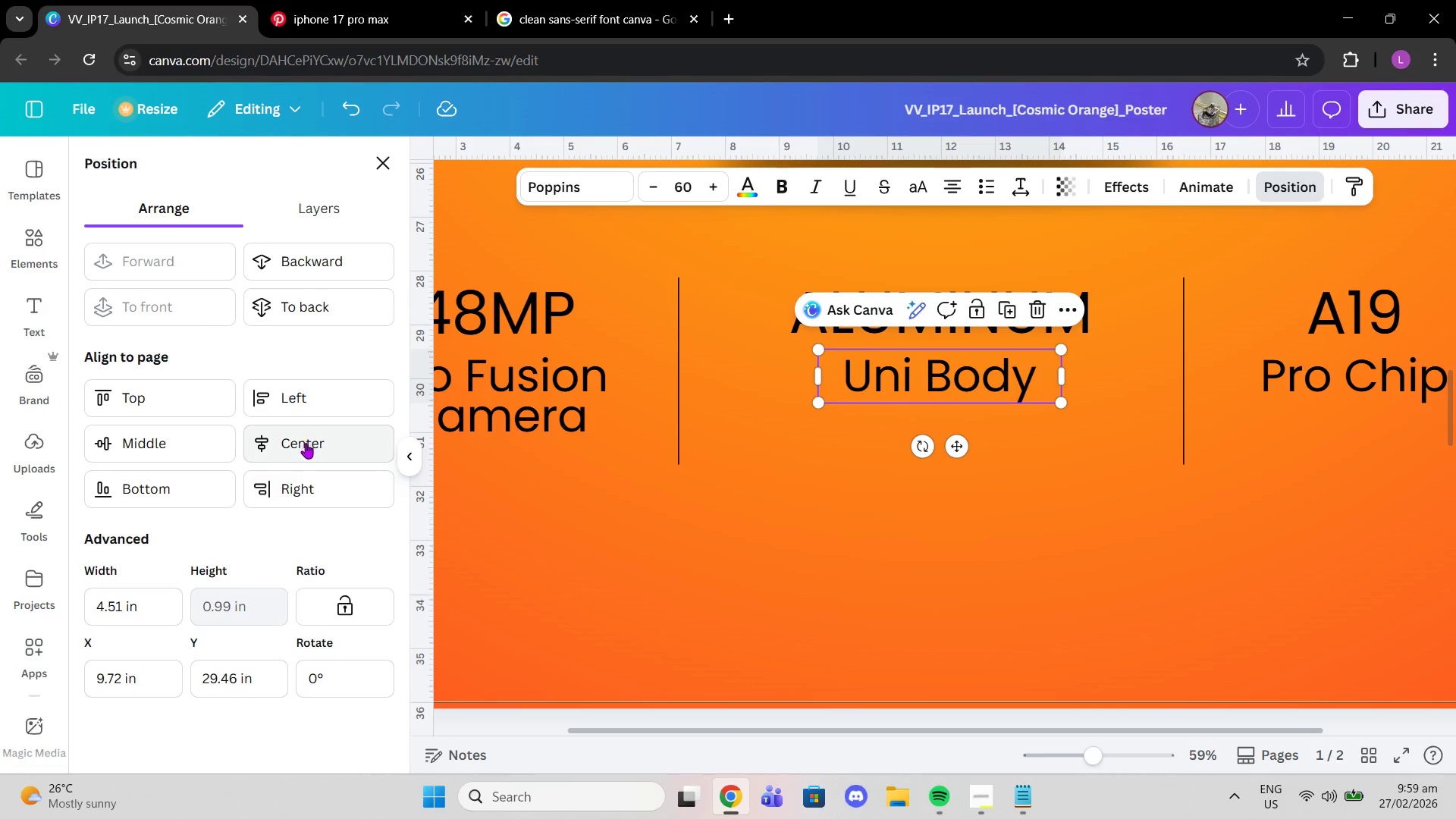 
left_click([306, 450])
 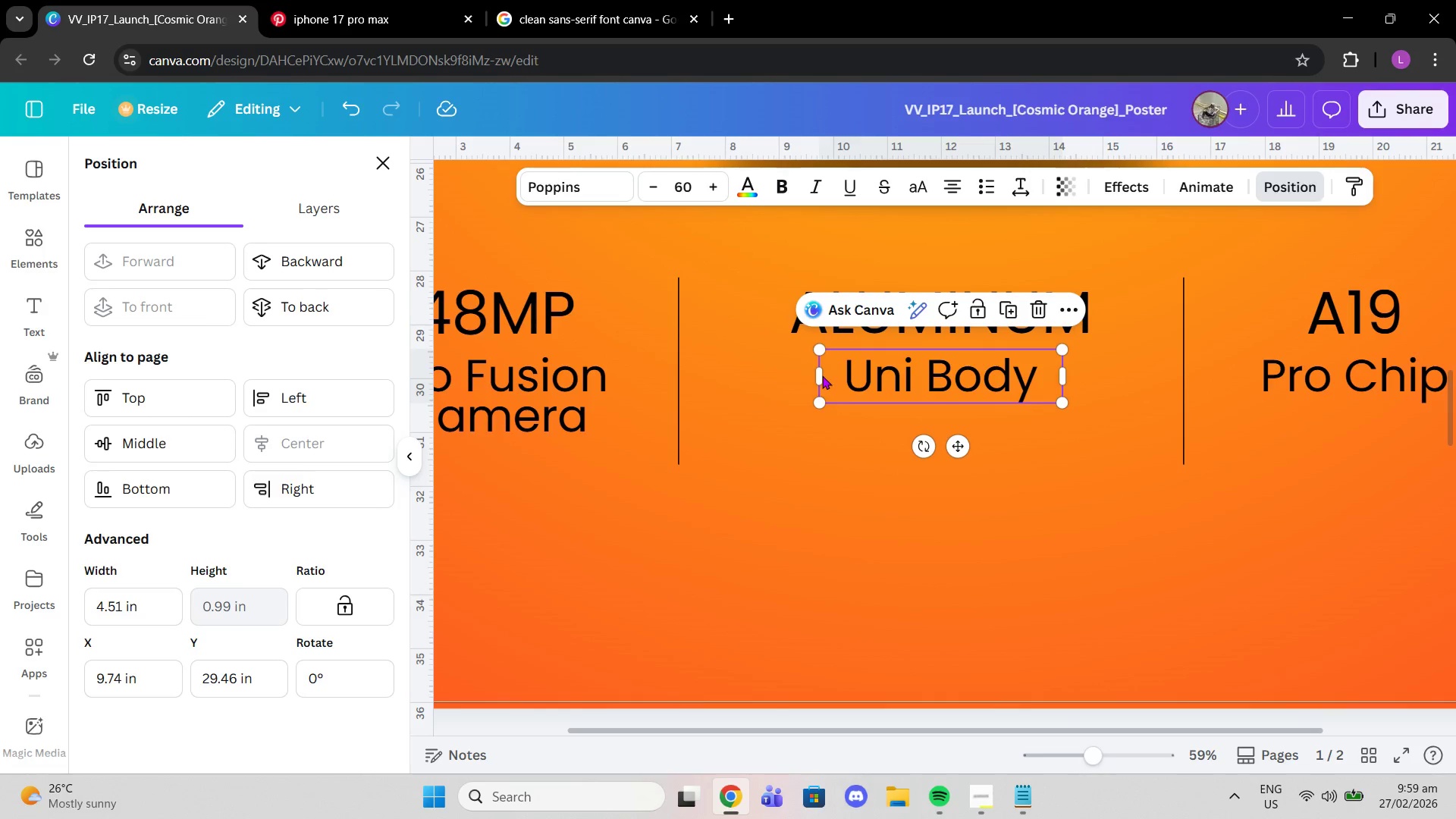 
left_click_drag(start_coordinate=[816, 375], to_coordinate=[864, 372])
 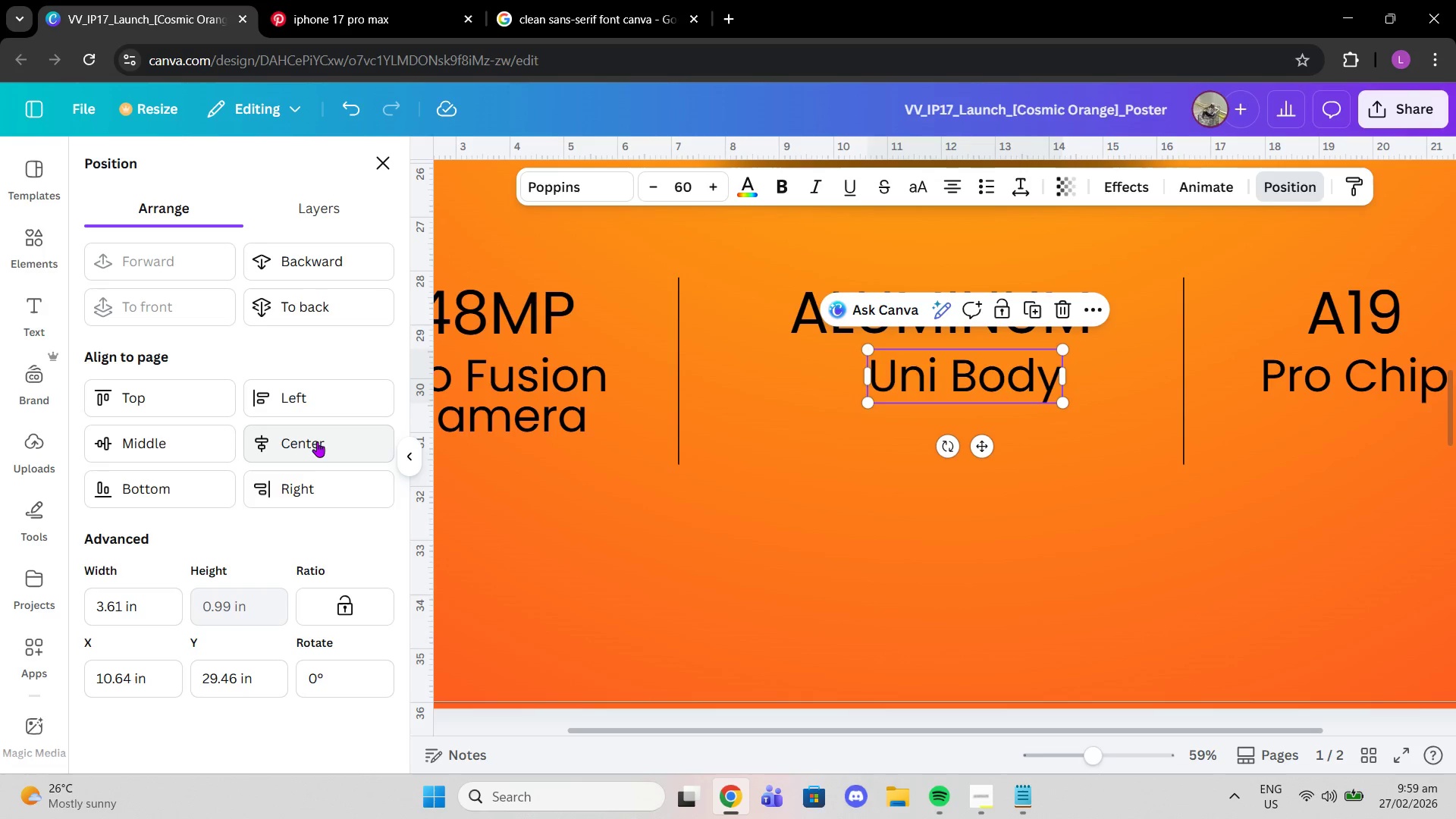 
left_click([317, 444])
 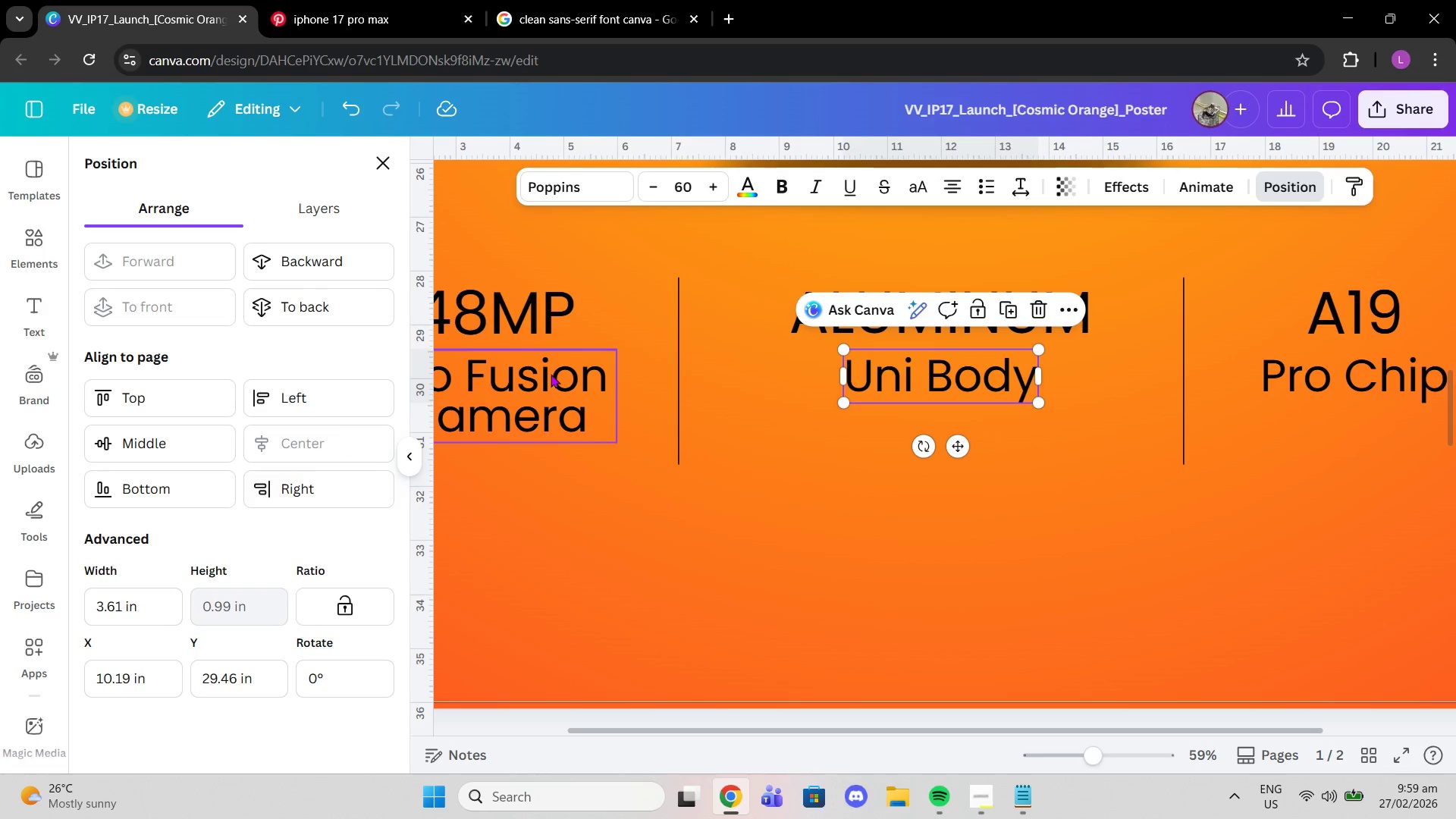 
left_click([551, 374])
 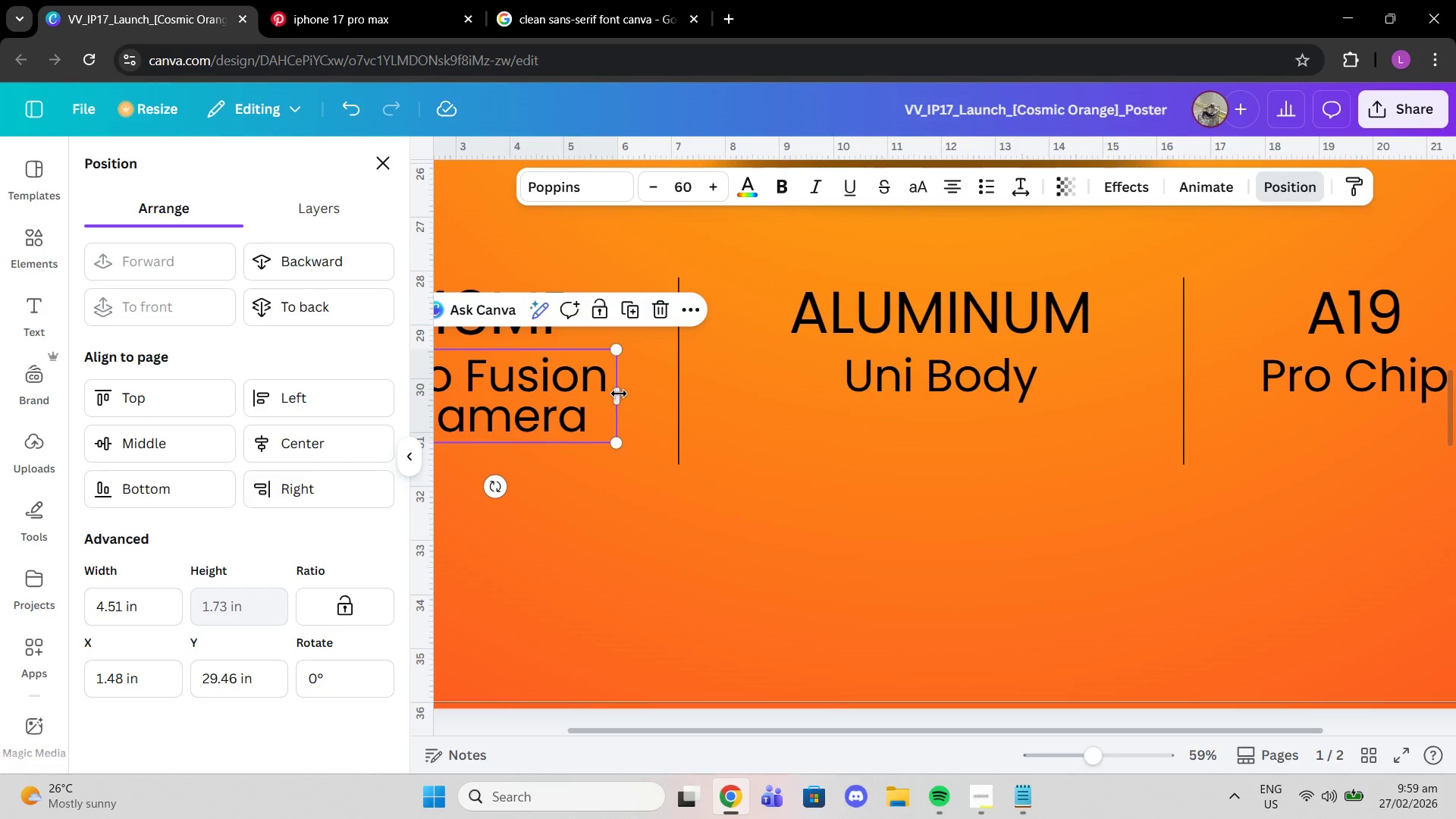 
left_click_drag(start_coordinate=[619, 394], to_coordinate=[599, 393])
 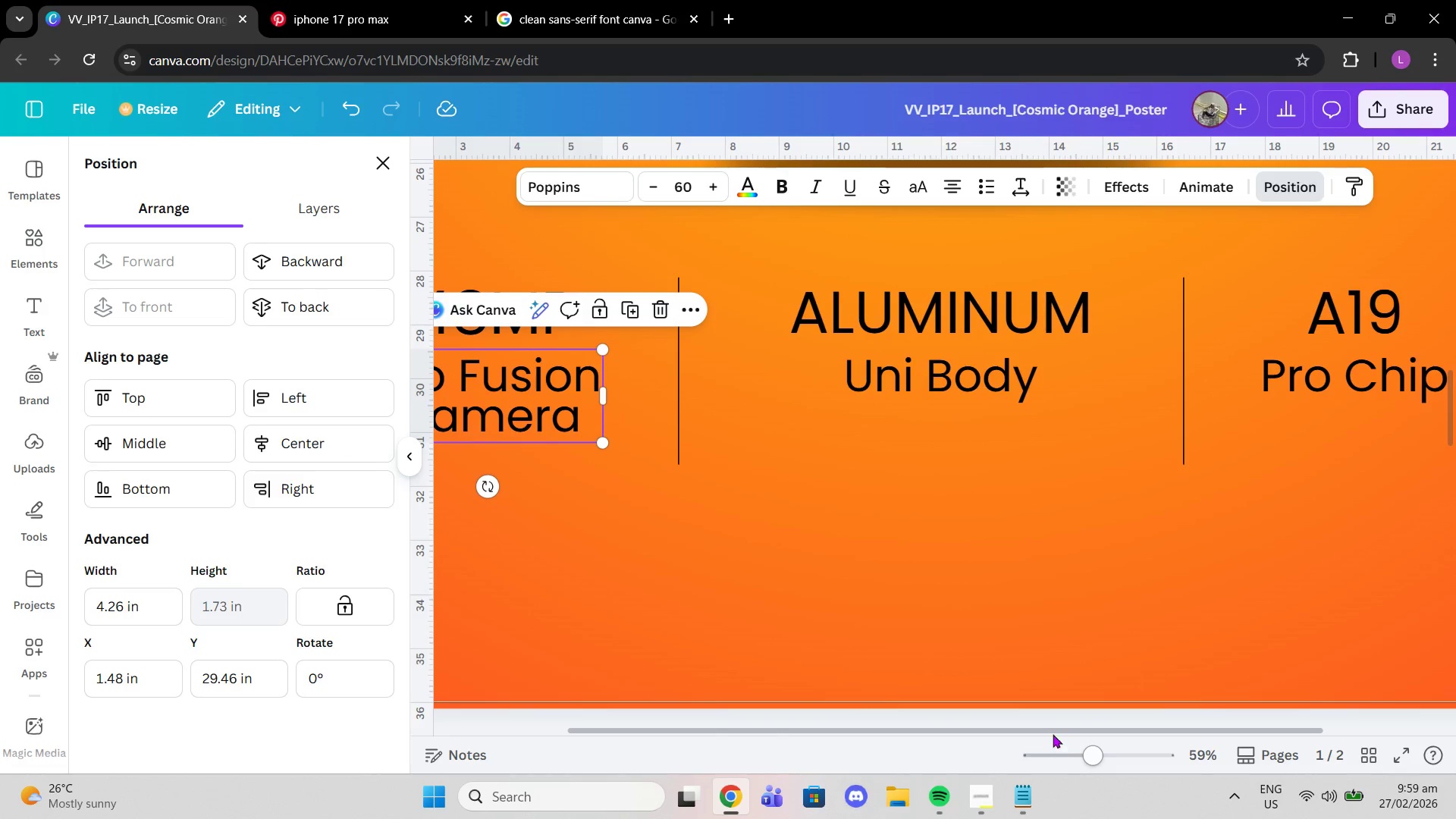 
left_click_drag(start_coordinate=[1042, 727], to_coordinate=[962, 720])